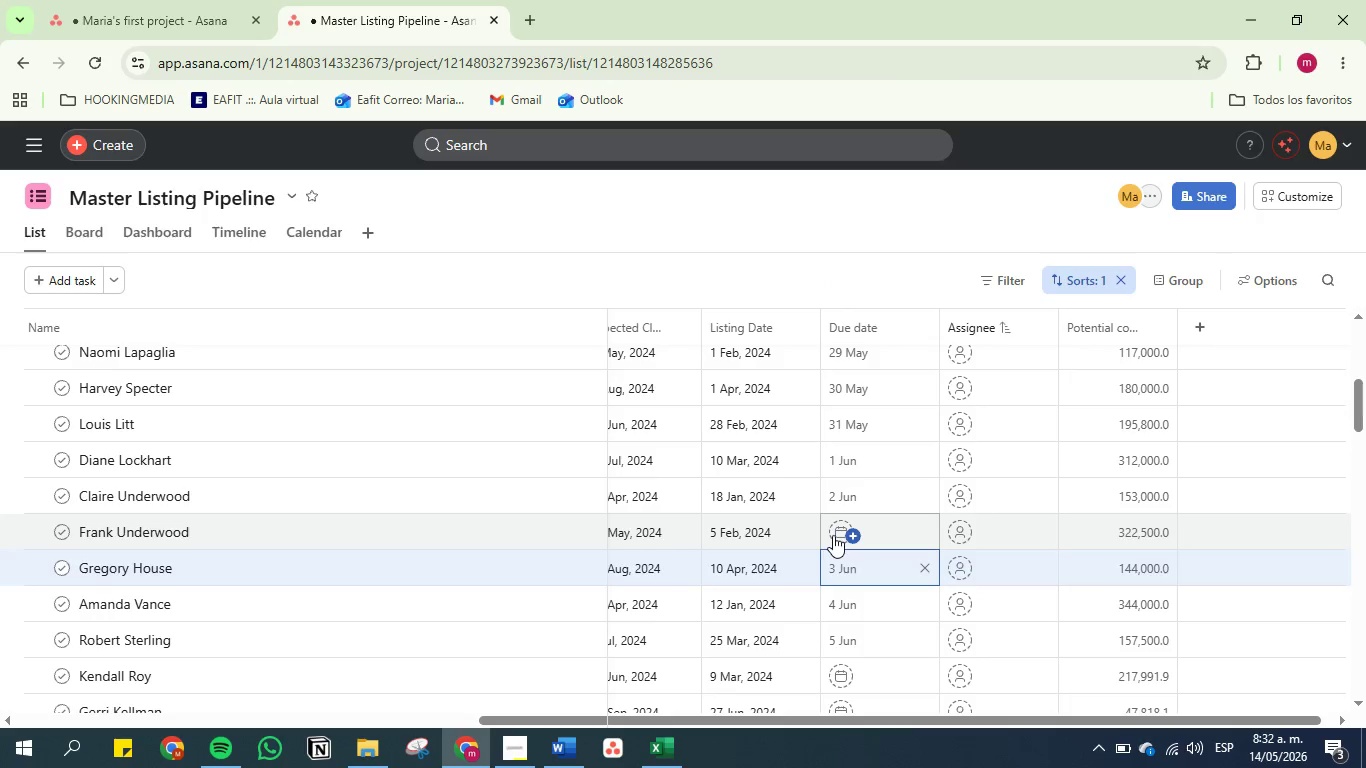 
left_click([833, 535])
 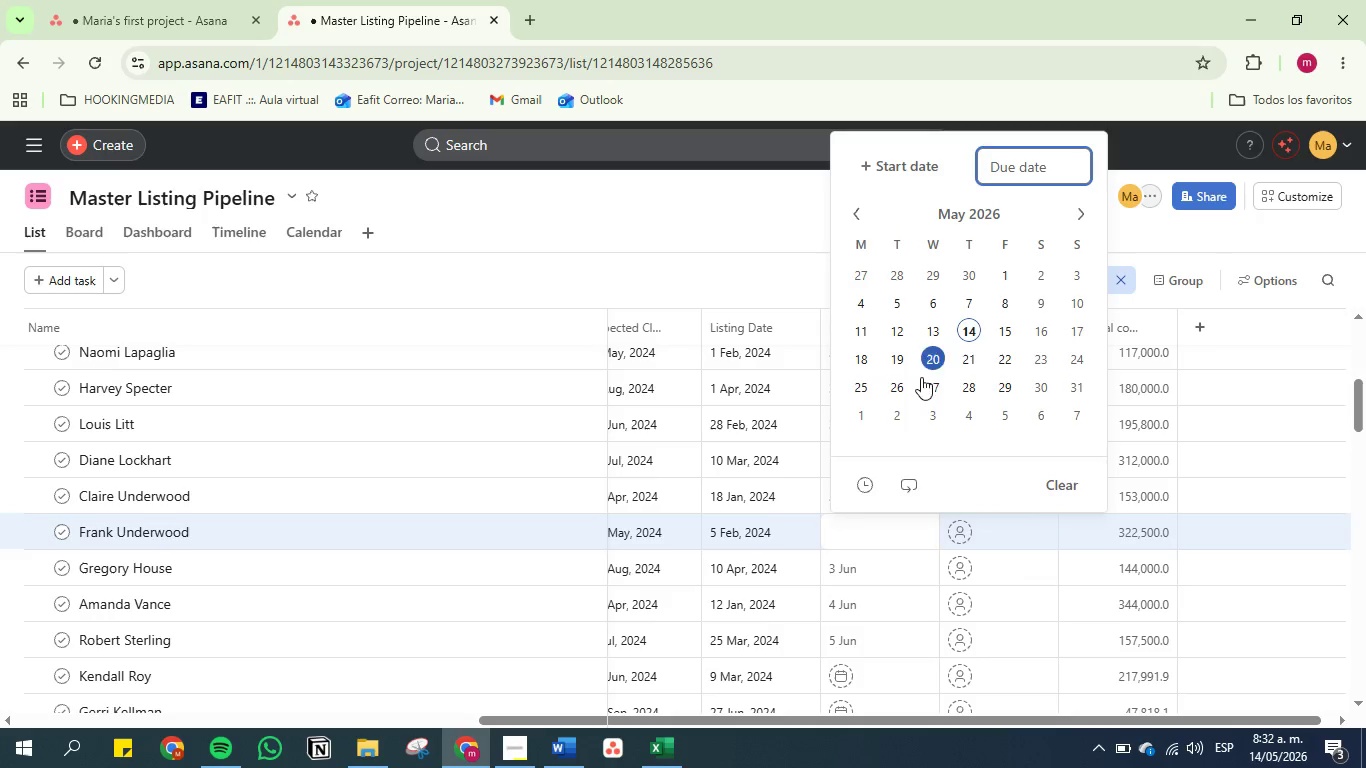 
left_click([939, 413])
 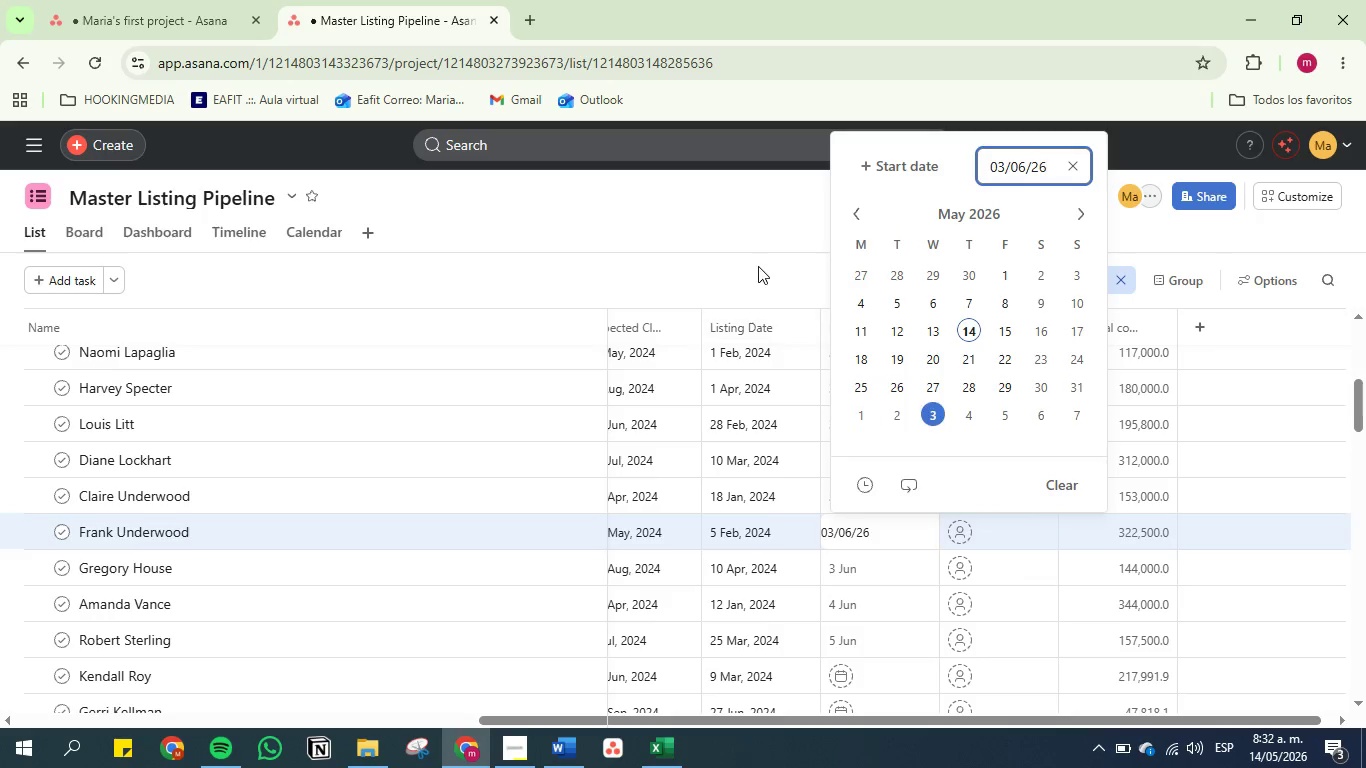 
left_click([757, 251])
 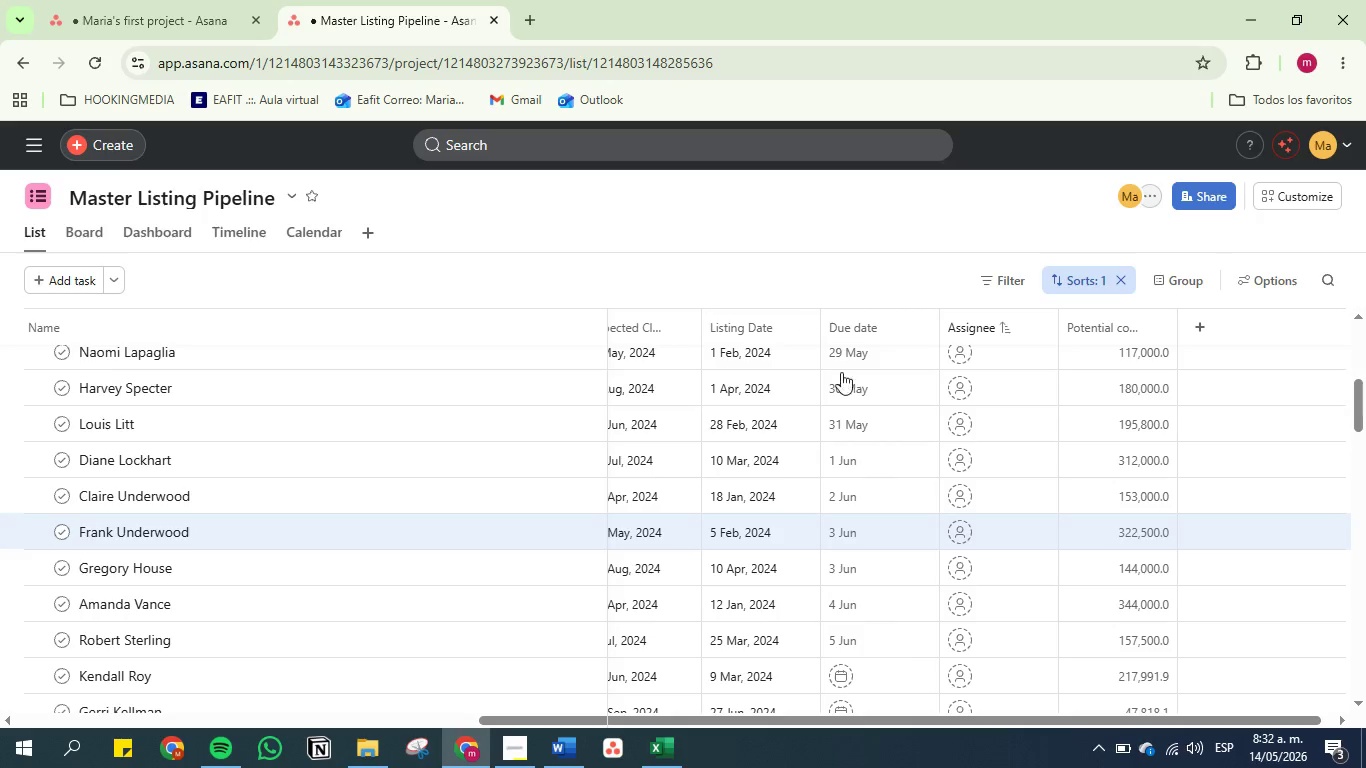 
scroll: coordinate [921, 496], scroll_direction: down, amount: 3.0
 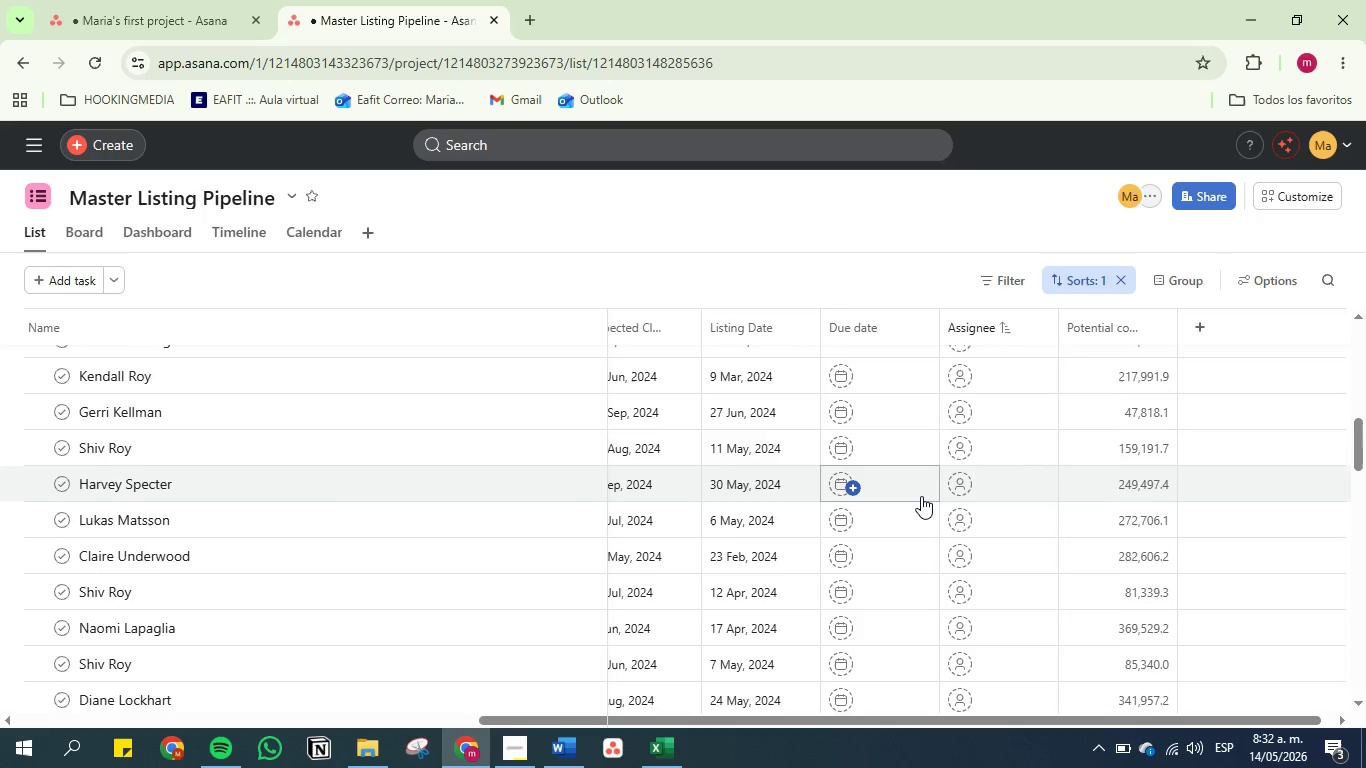 
scroll: coordinate [921, 496], scroll_direction: up, amount: 1.0
 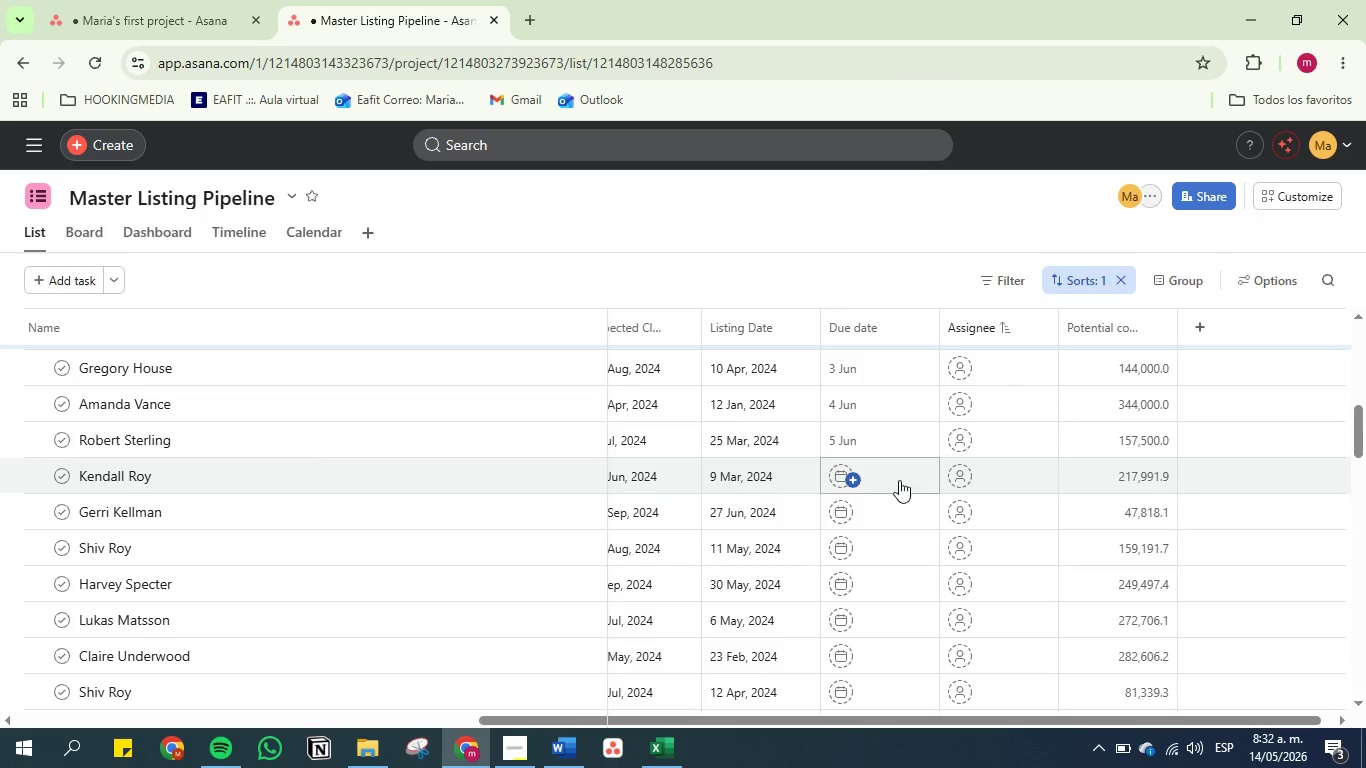 
left_click([876, 470])
 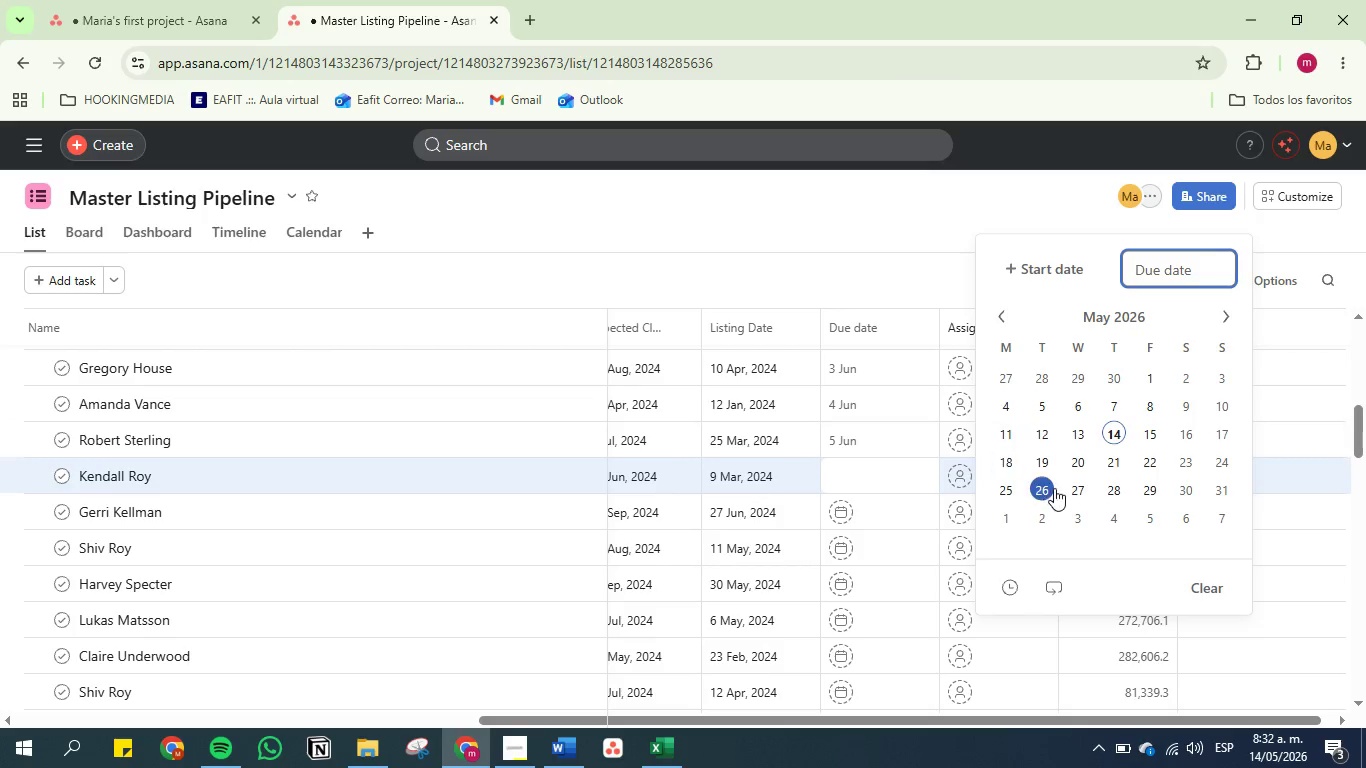 
left_click([1054, 489])
 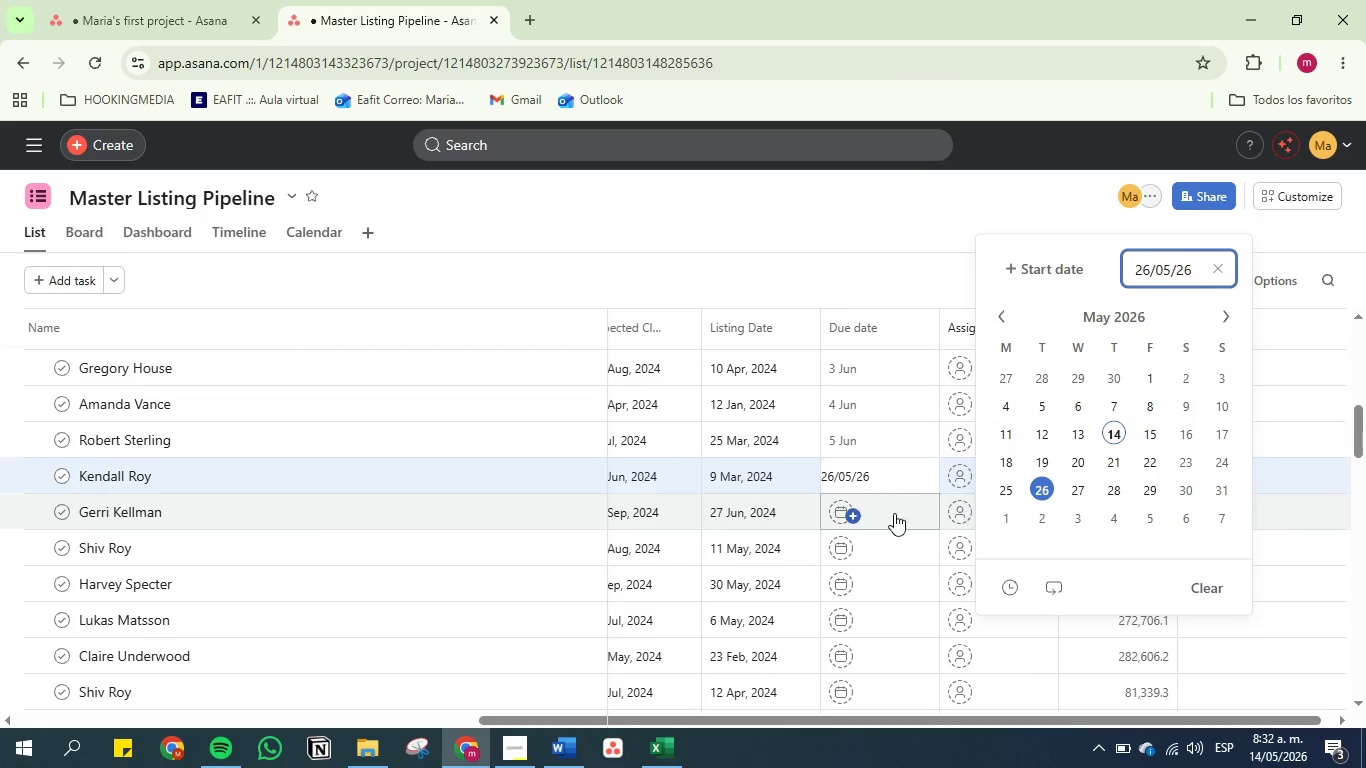 
left_click([864, 514])
 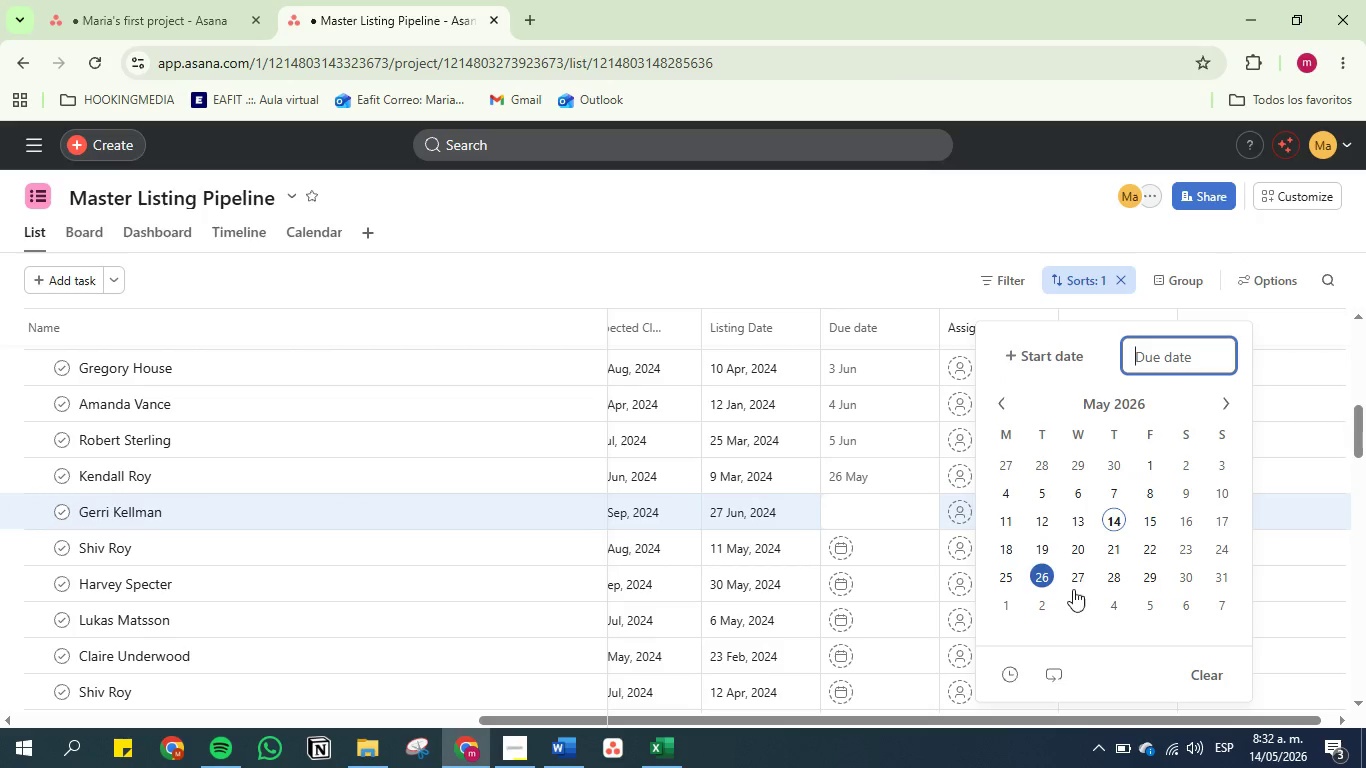 
left_click([1082, 581])
 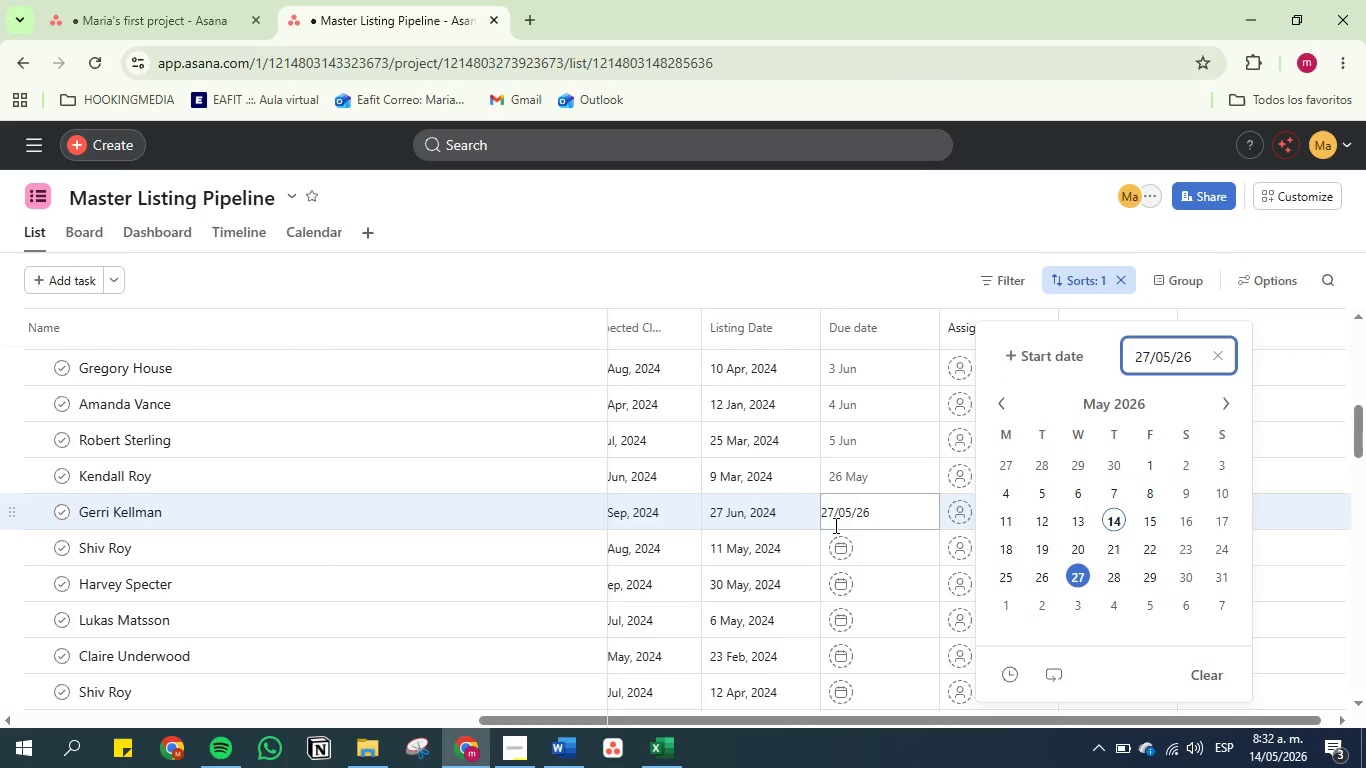 
left_click([863, 548])
 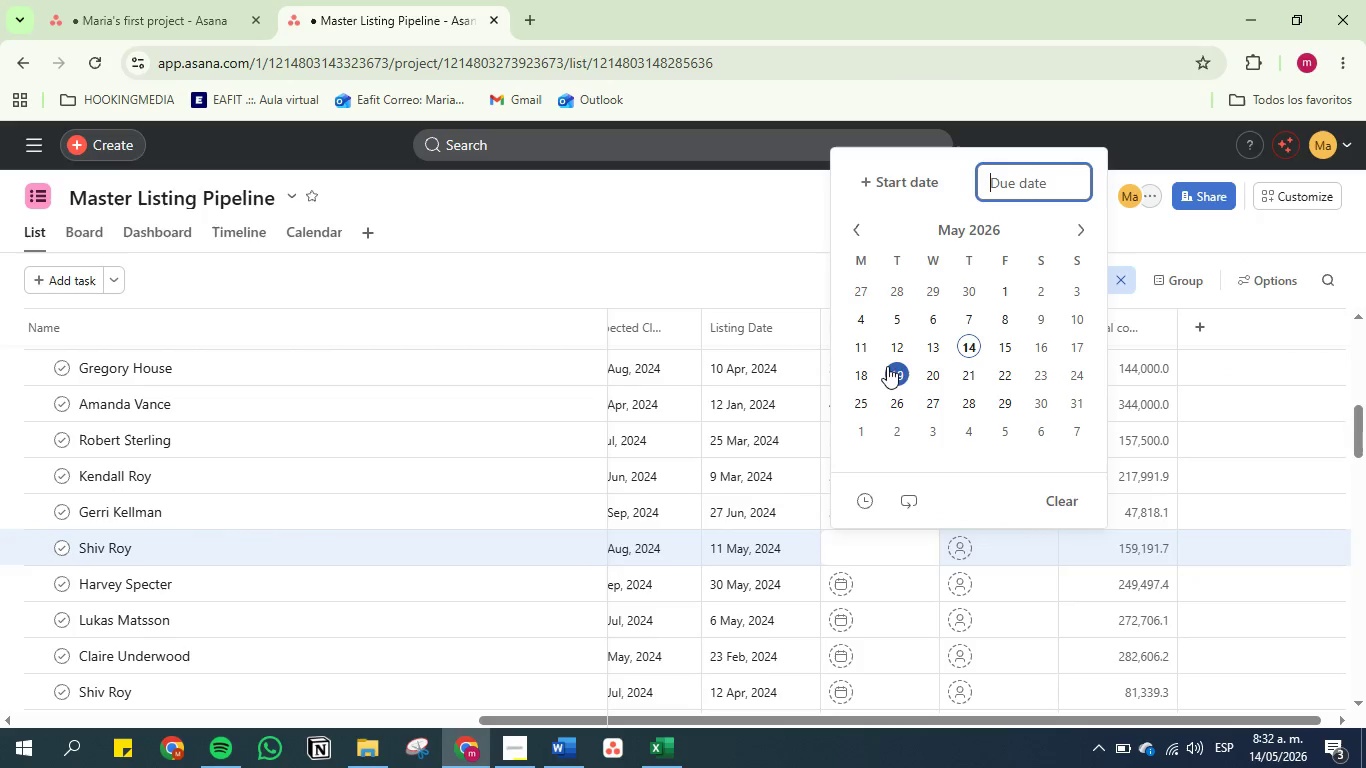 
left_click([868, 377])
 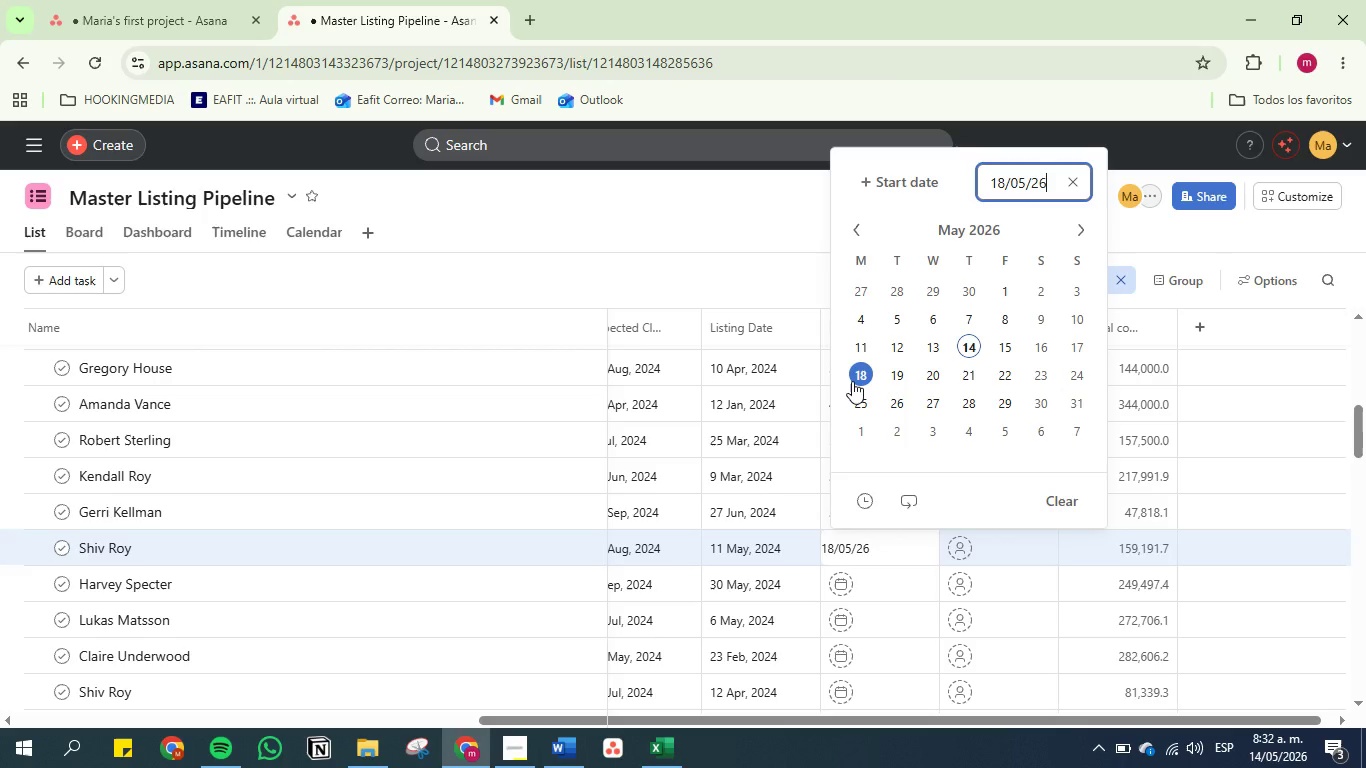 
wait(8.47)
 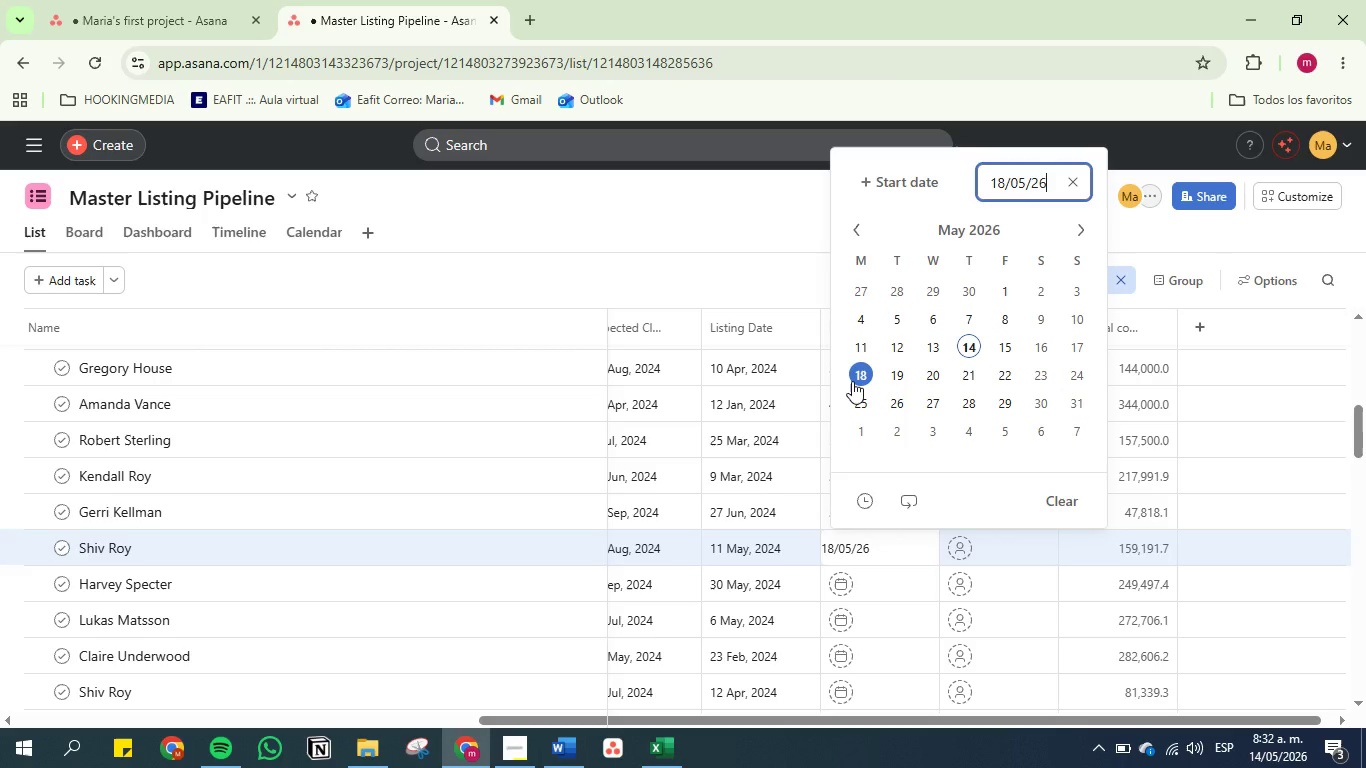 
scroll: coordinate [795, 409], scroll_direction: down, amount: 8.0
 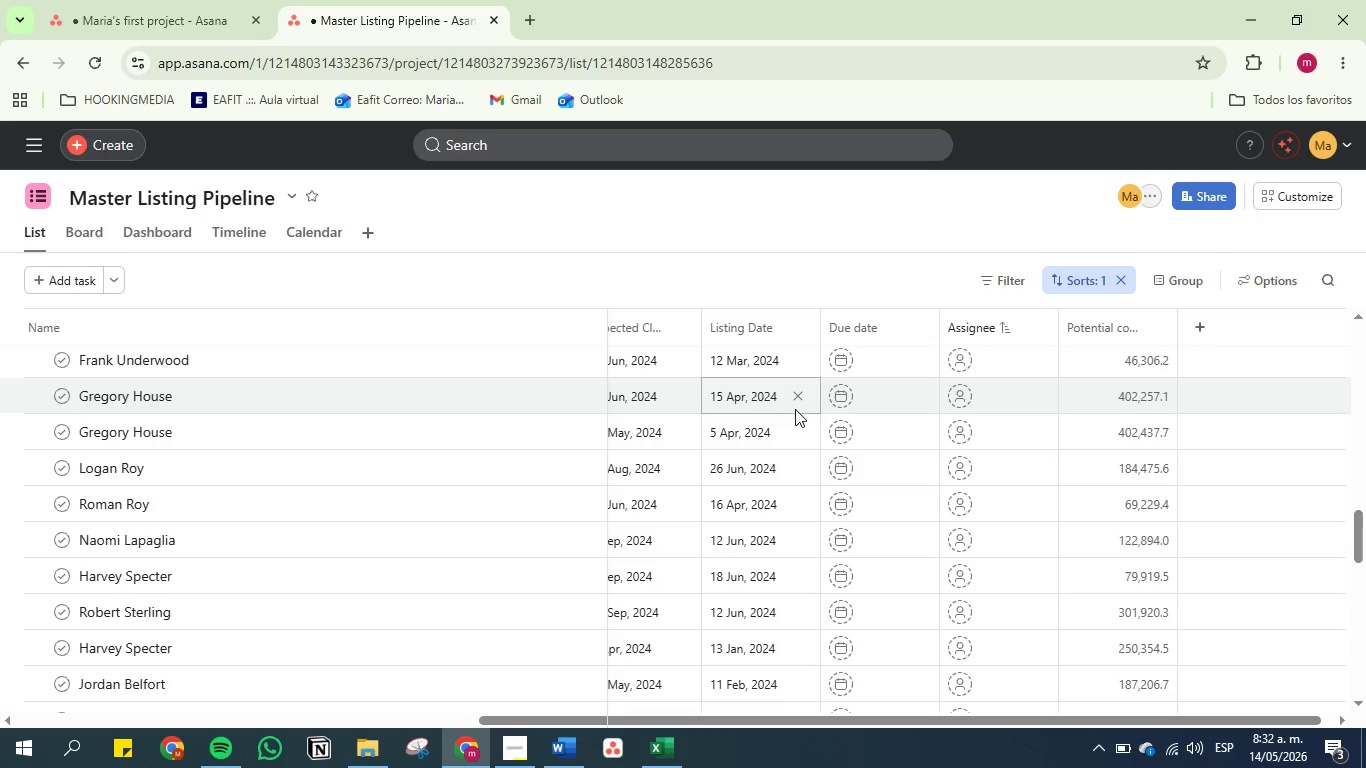 
mouse_move([916, 381])
 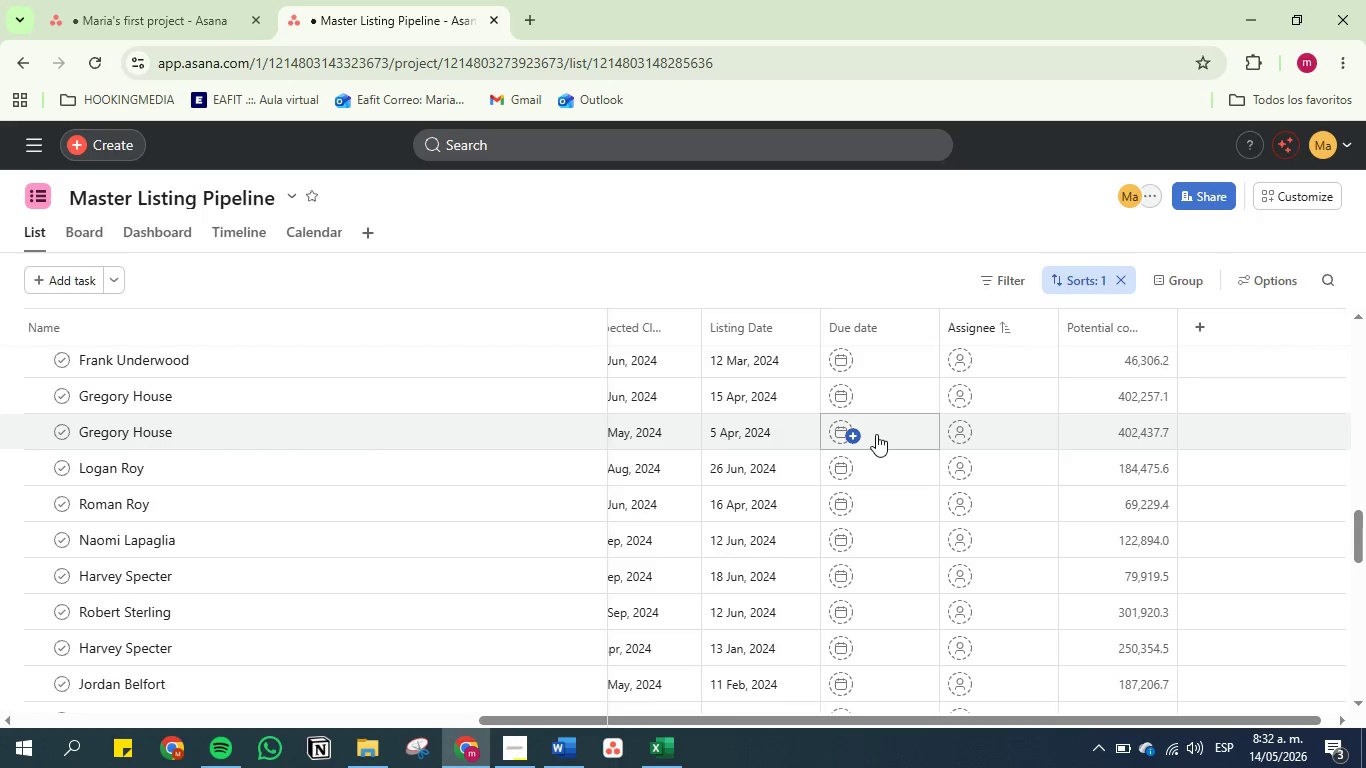 
scroll: coordinate [873, 439], scroll_direction: down, amount: 1.0
 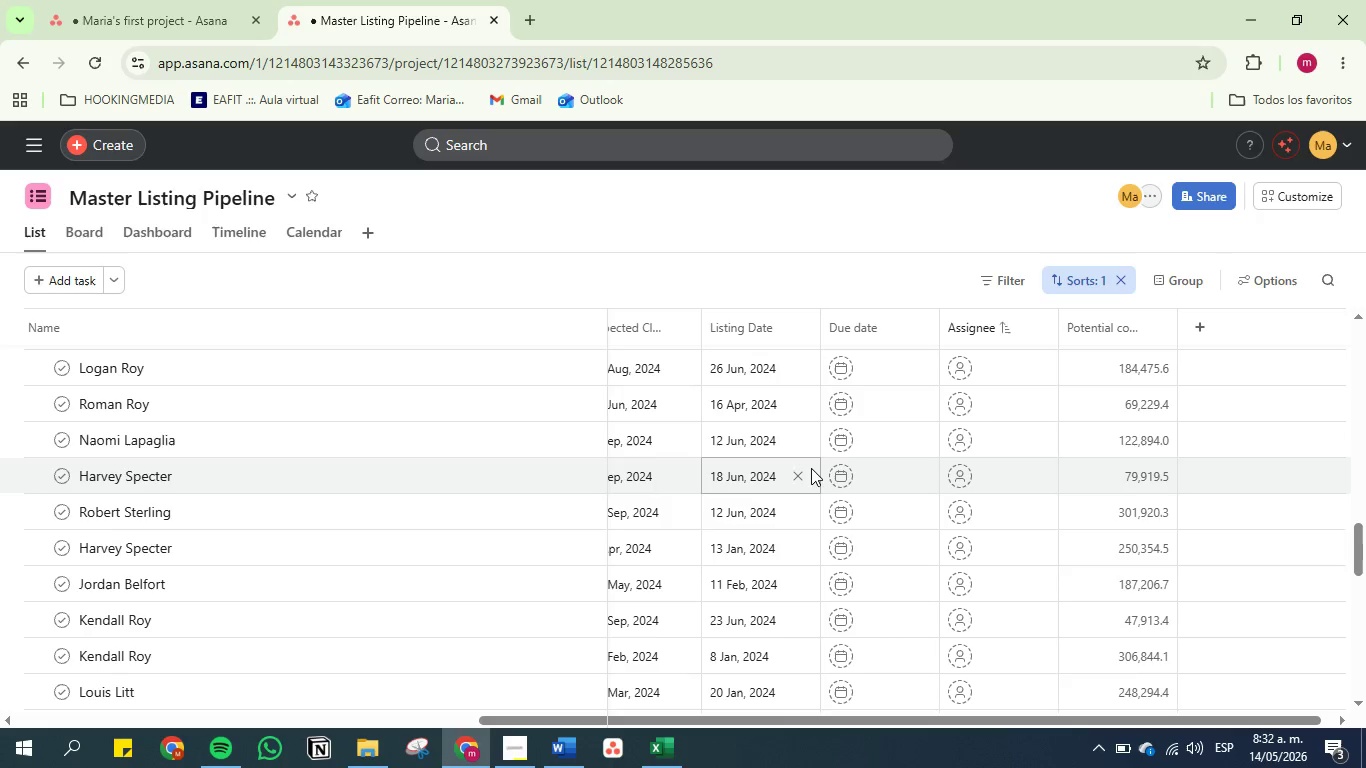 
scroll: coordinate [900, 467], scroll_direction: up, amount: 10.0
 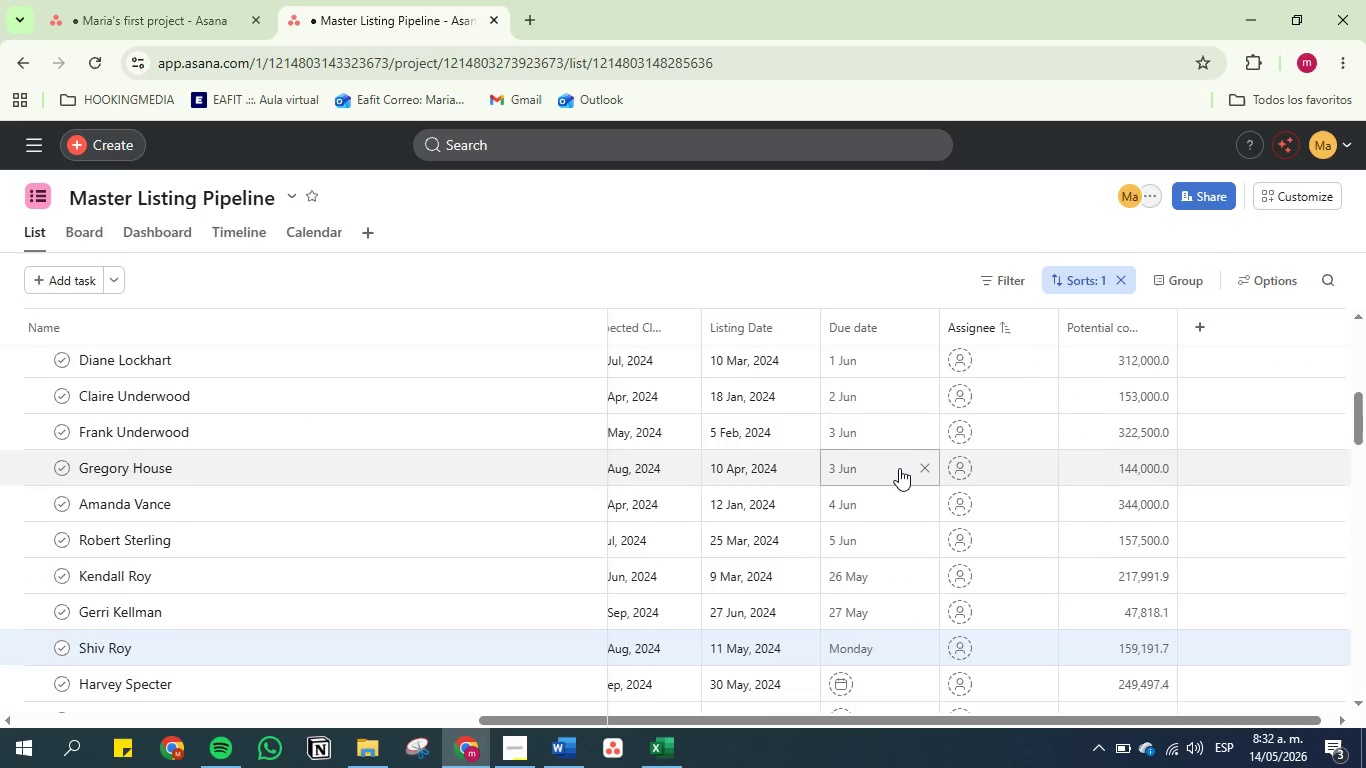 
scroll: coordinate [899, 468], scroll_direction: down, amount: 2.0
 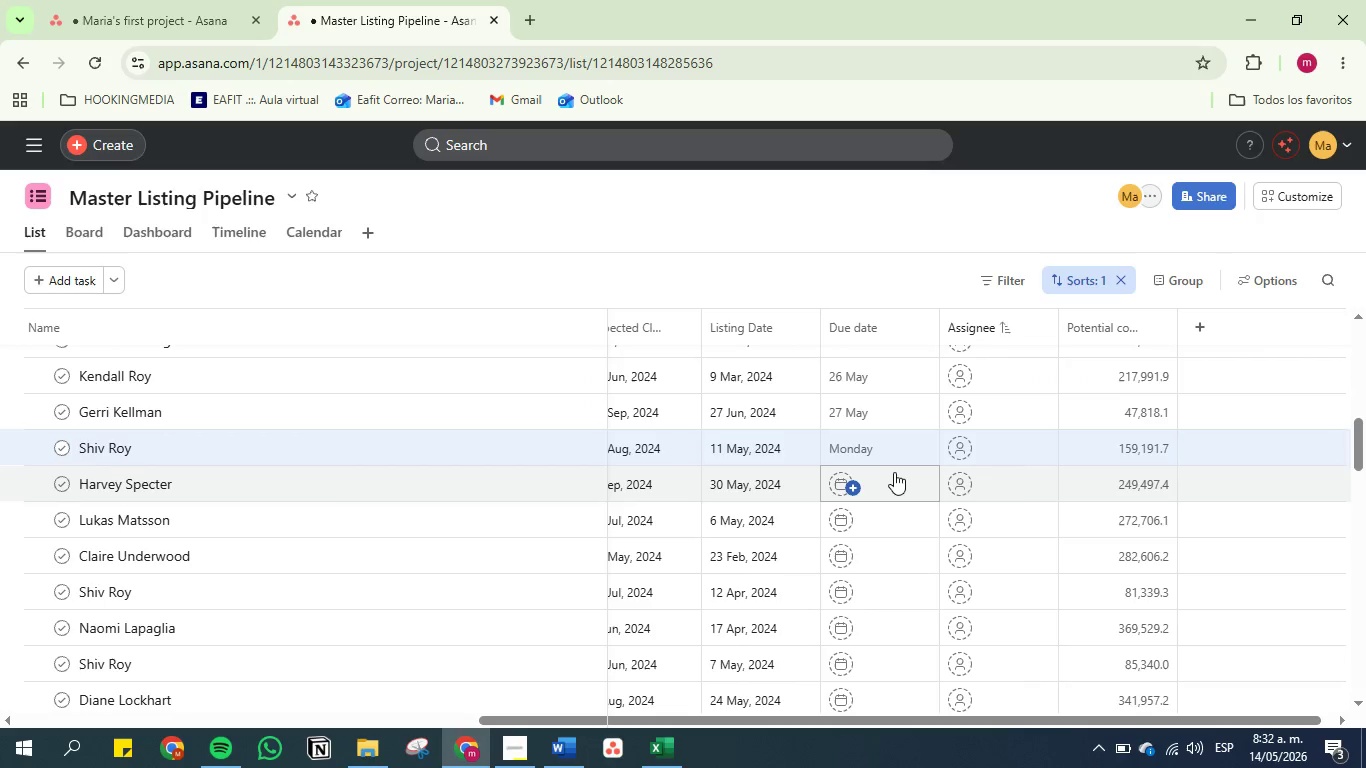 
left_click([894, 472])
 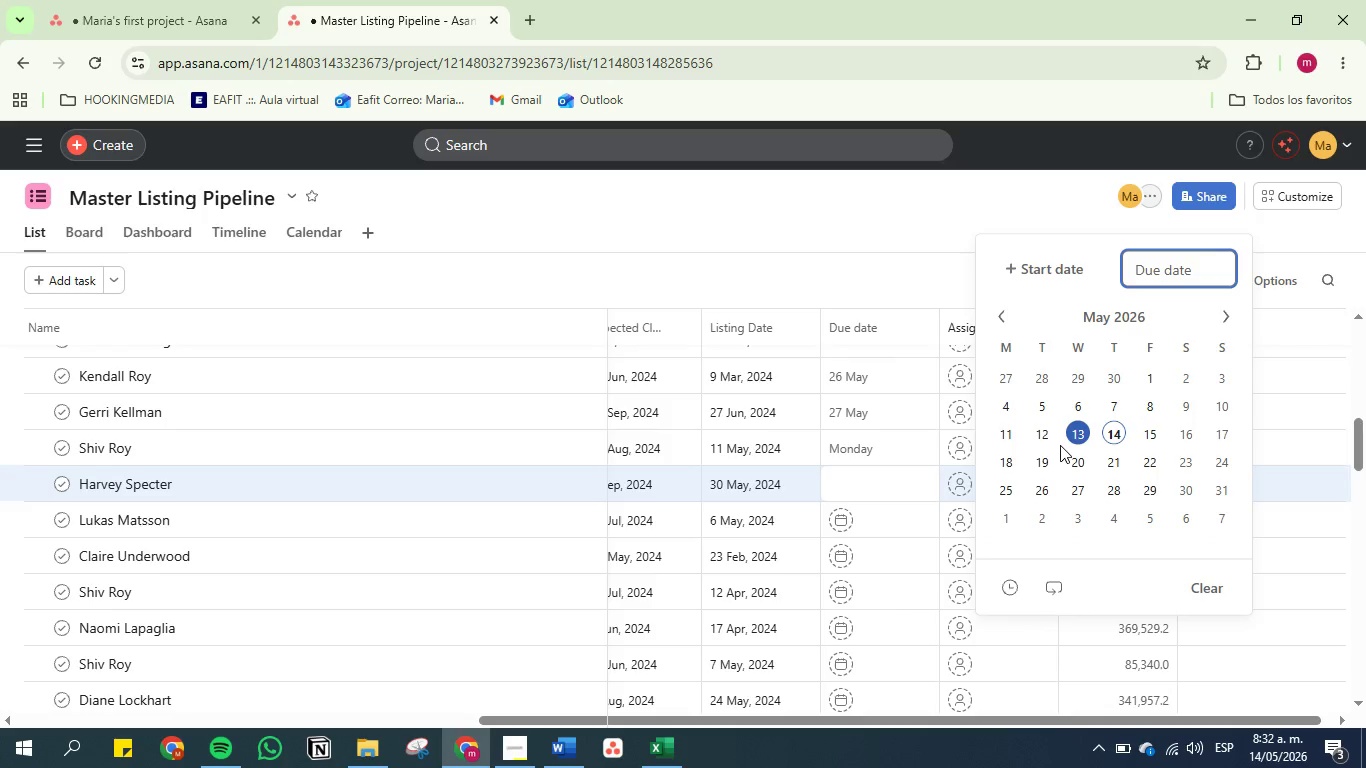 
left_click([1044, 437])
 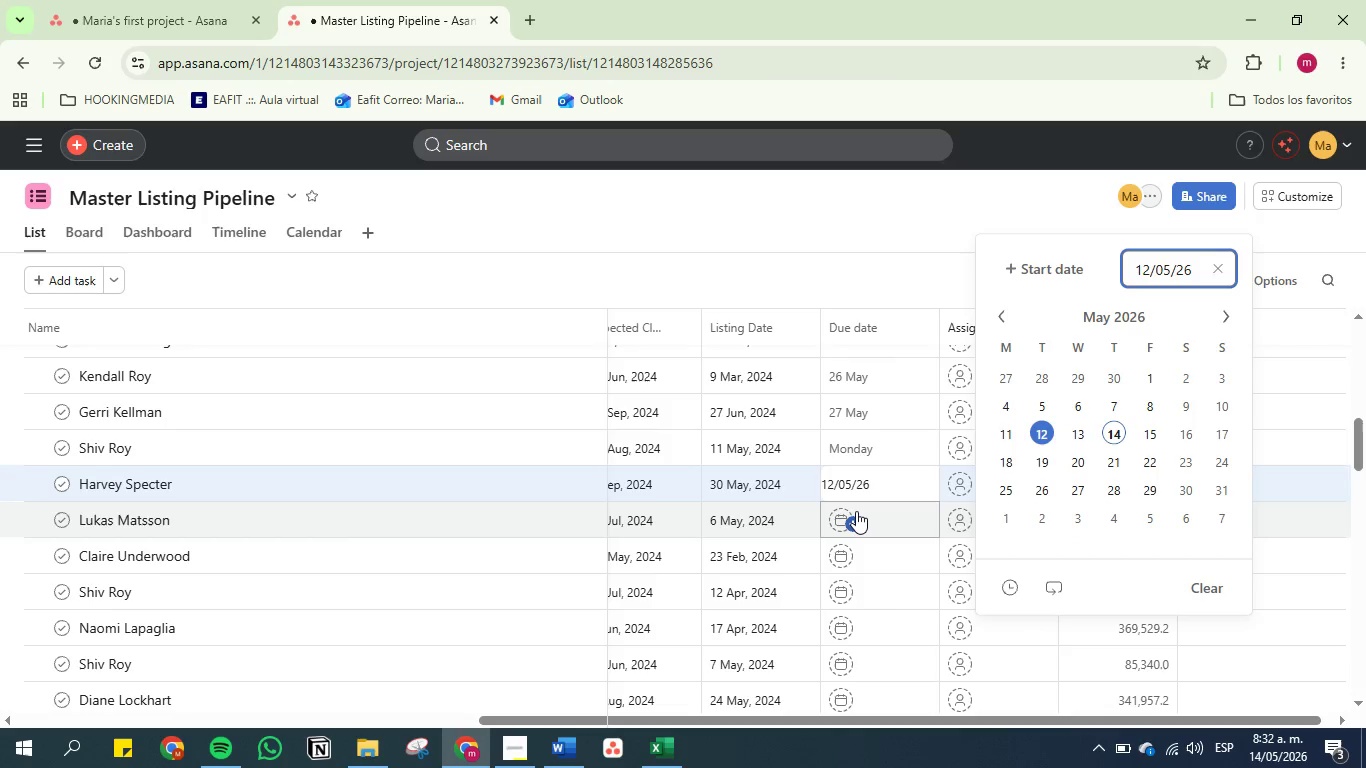 
left_click([856, 511])
 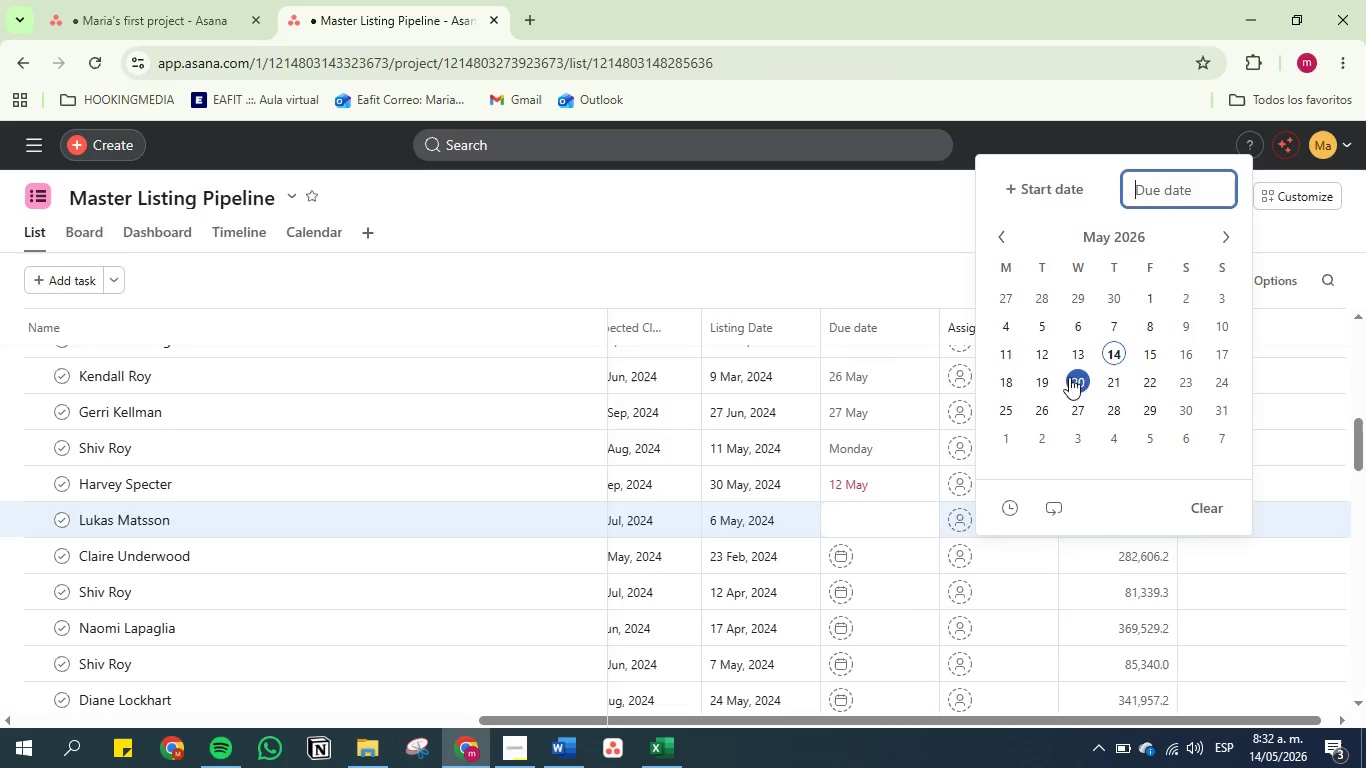 
left_click([1068, 360])
 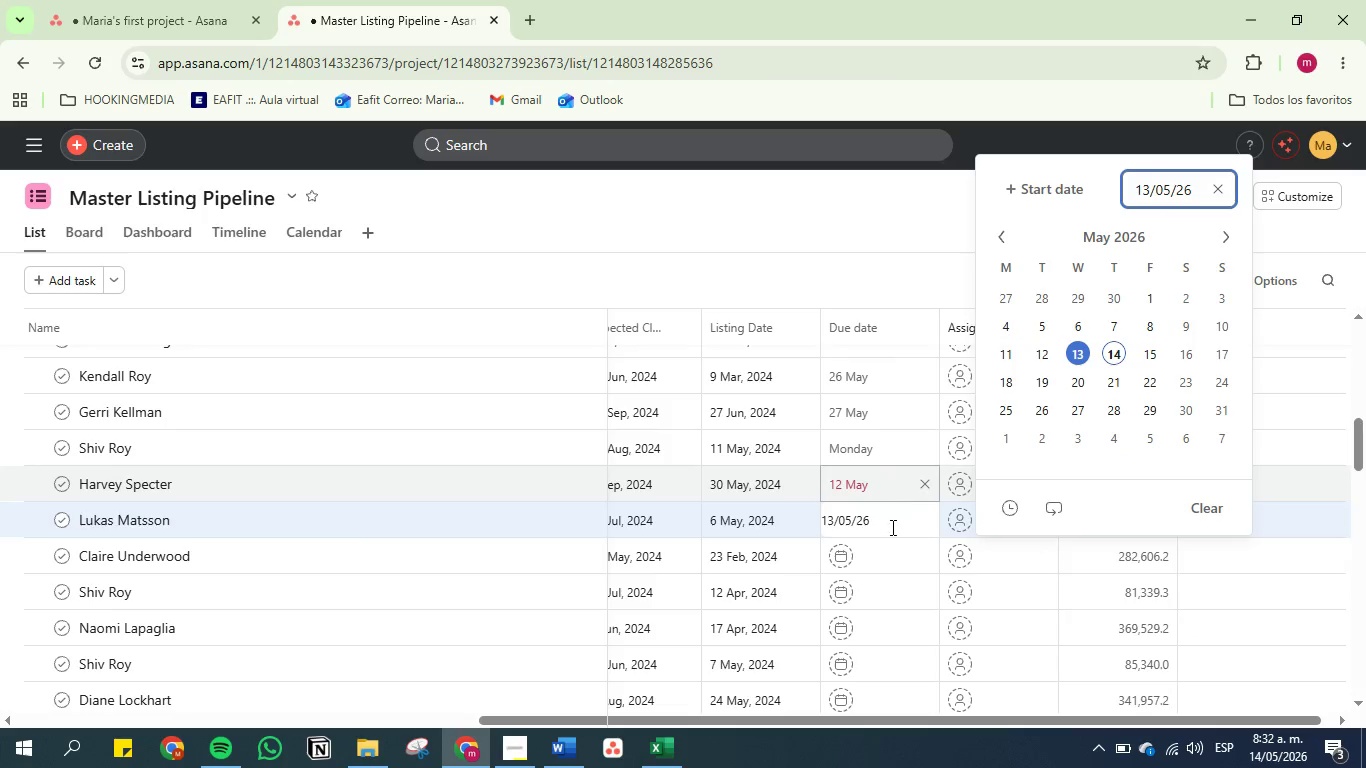 
left_click([883, 554])
 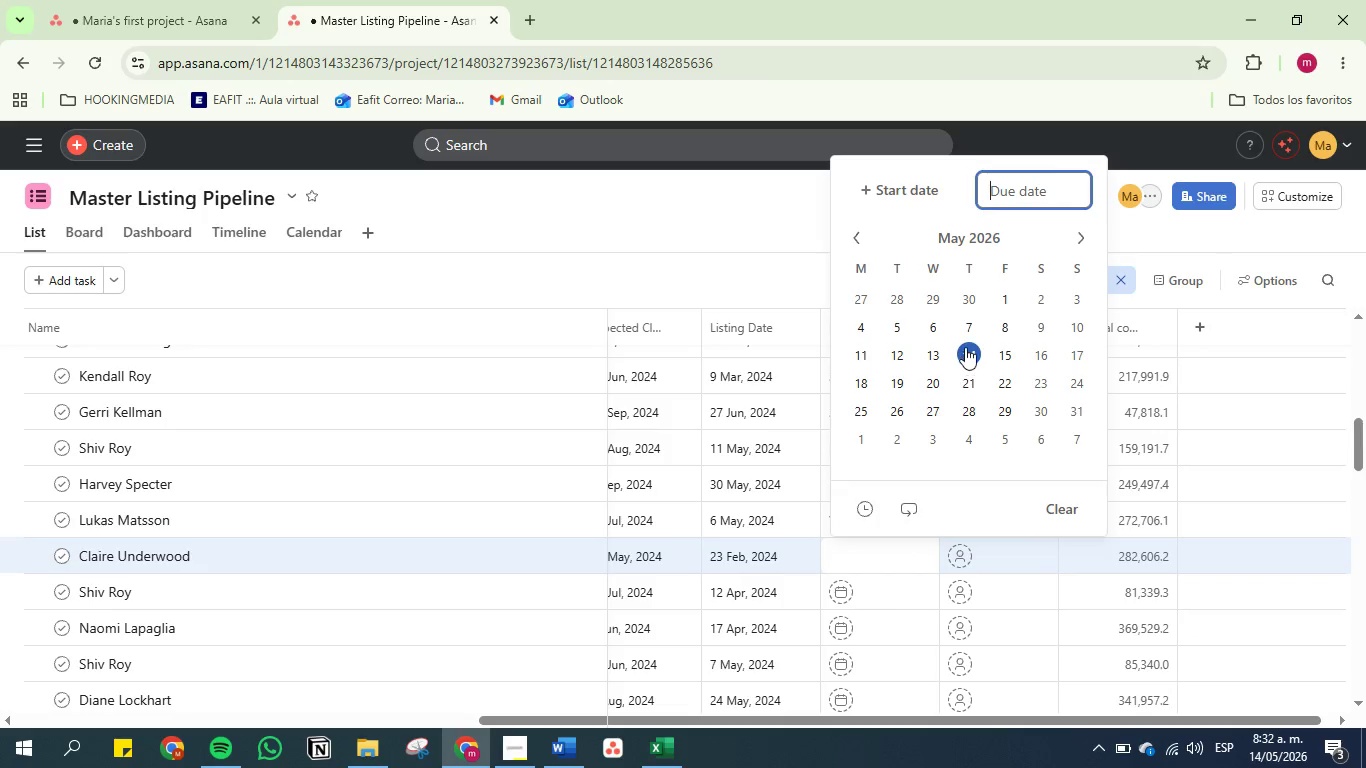 
left_click([965, 347])
 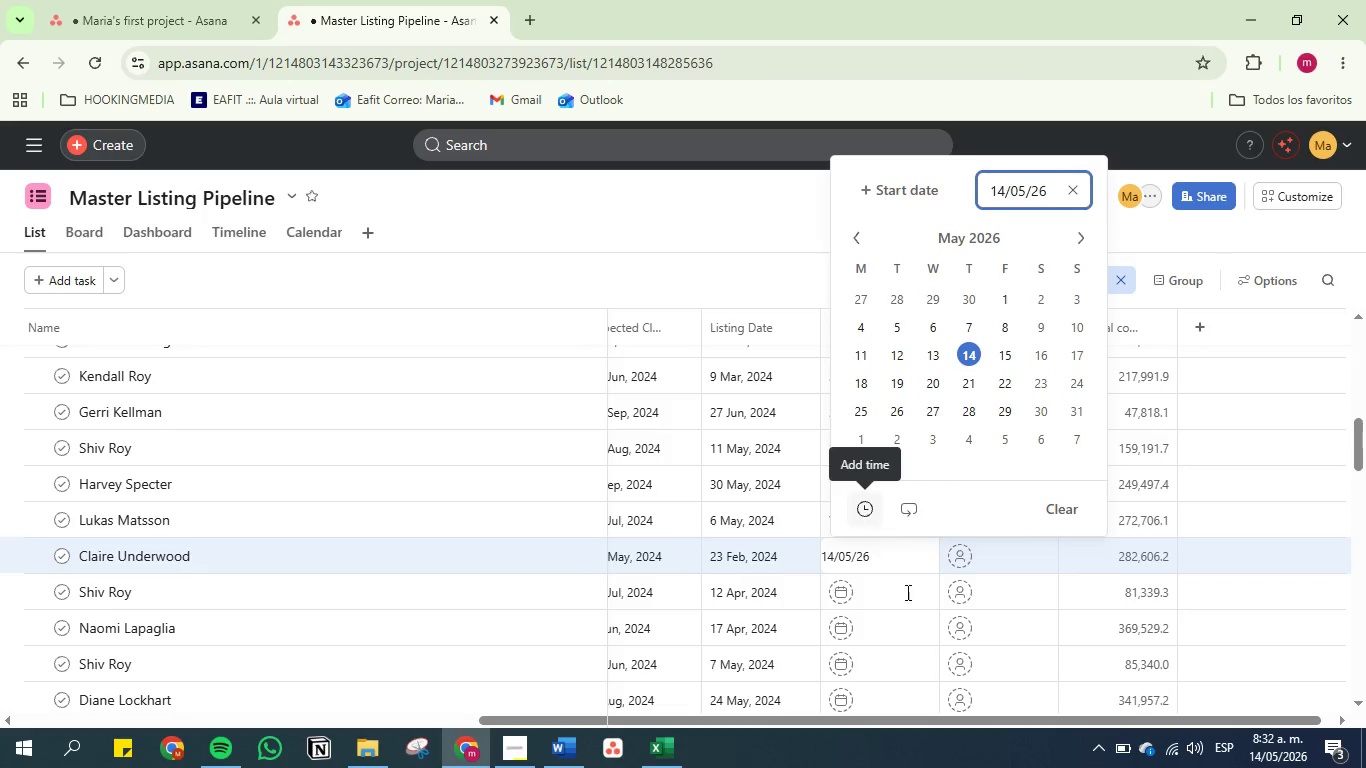 
left_click([906, 596])
 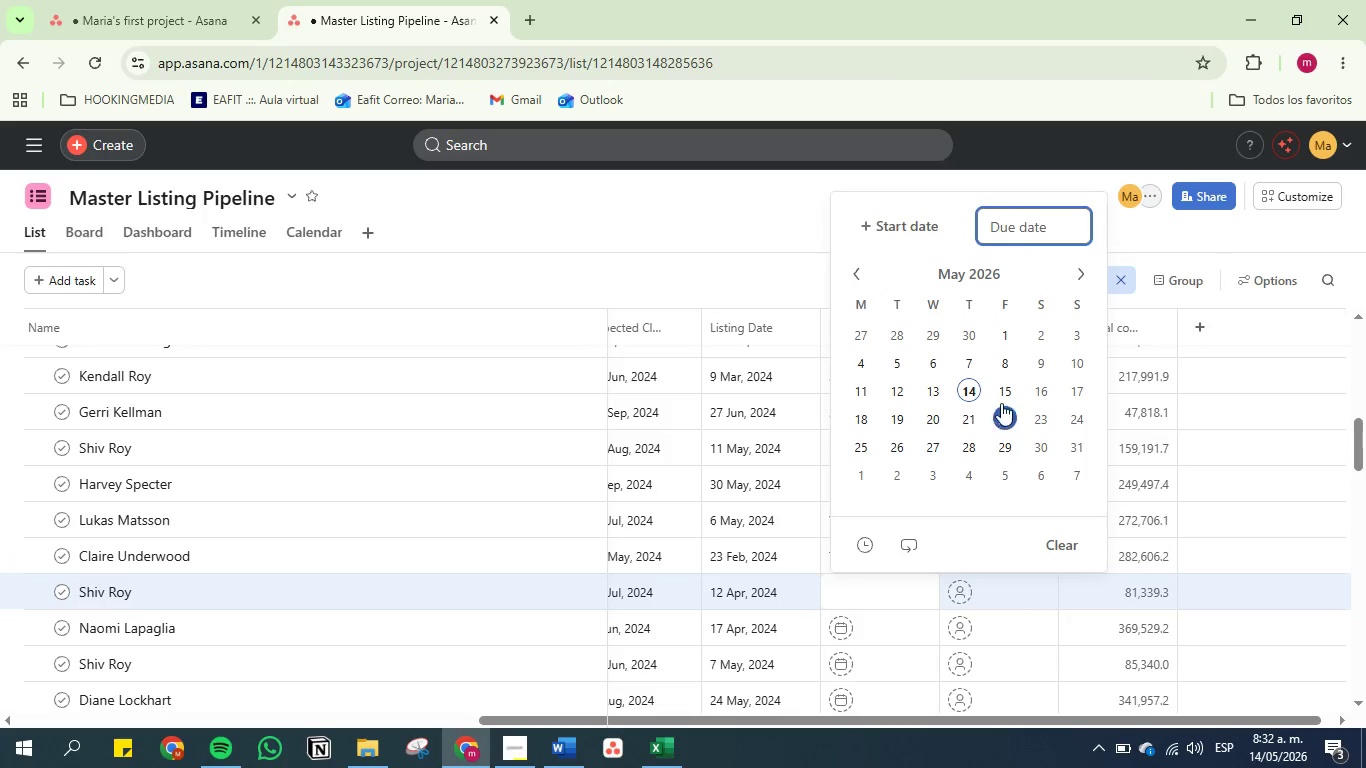 
left_click([1001, 401])
 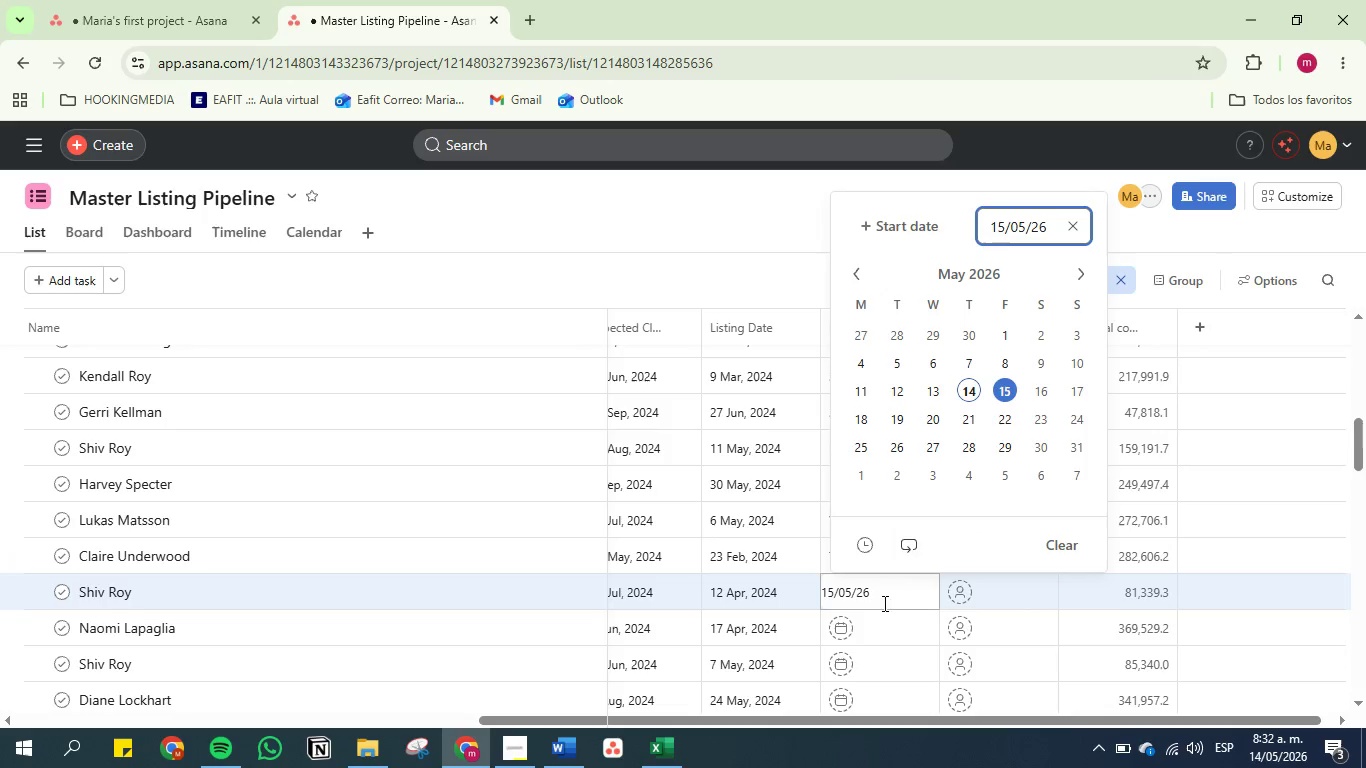 
left_click([864, 623])
 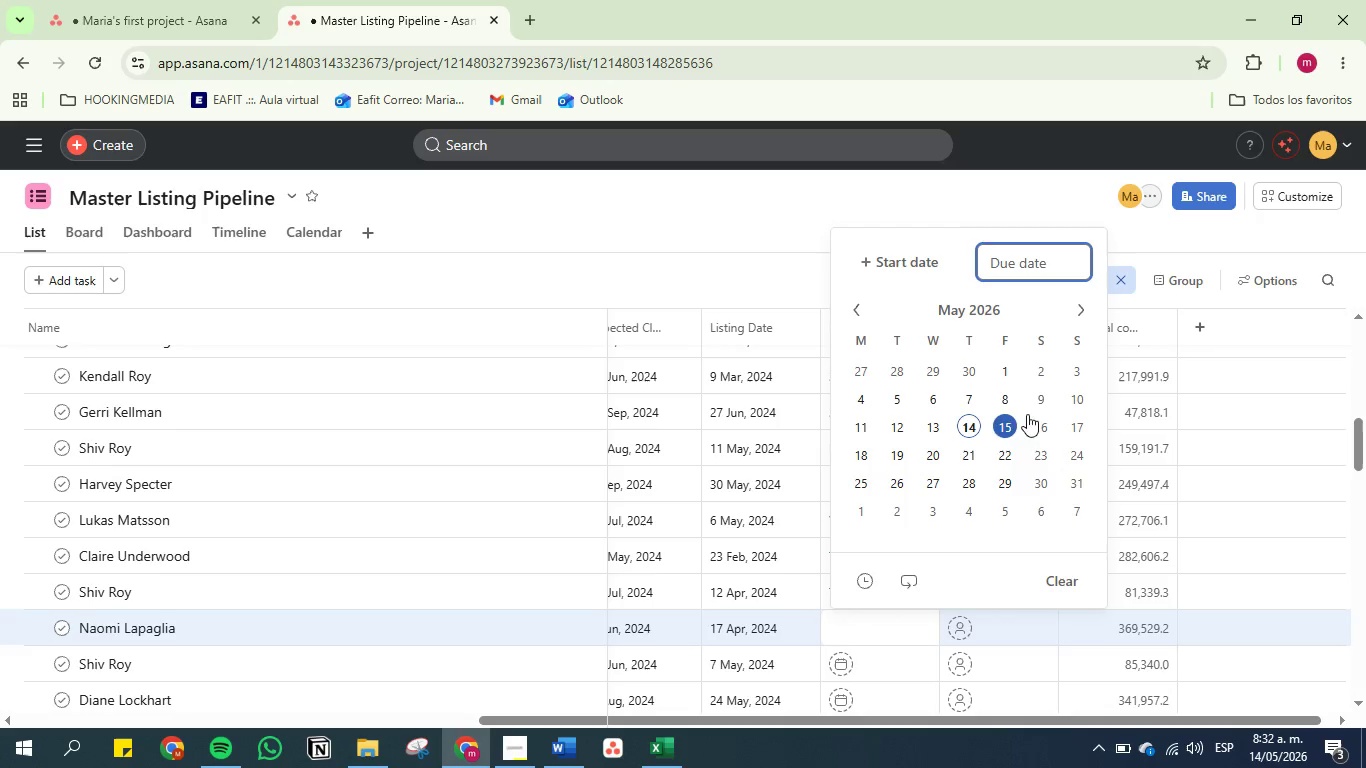 
left_click([1037, 416])
 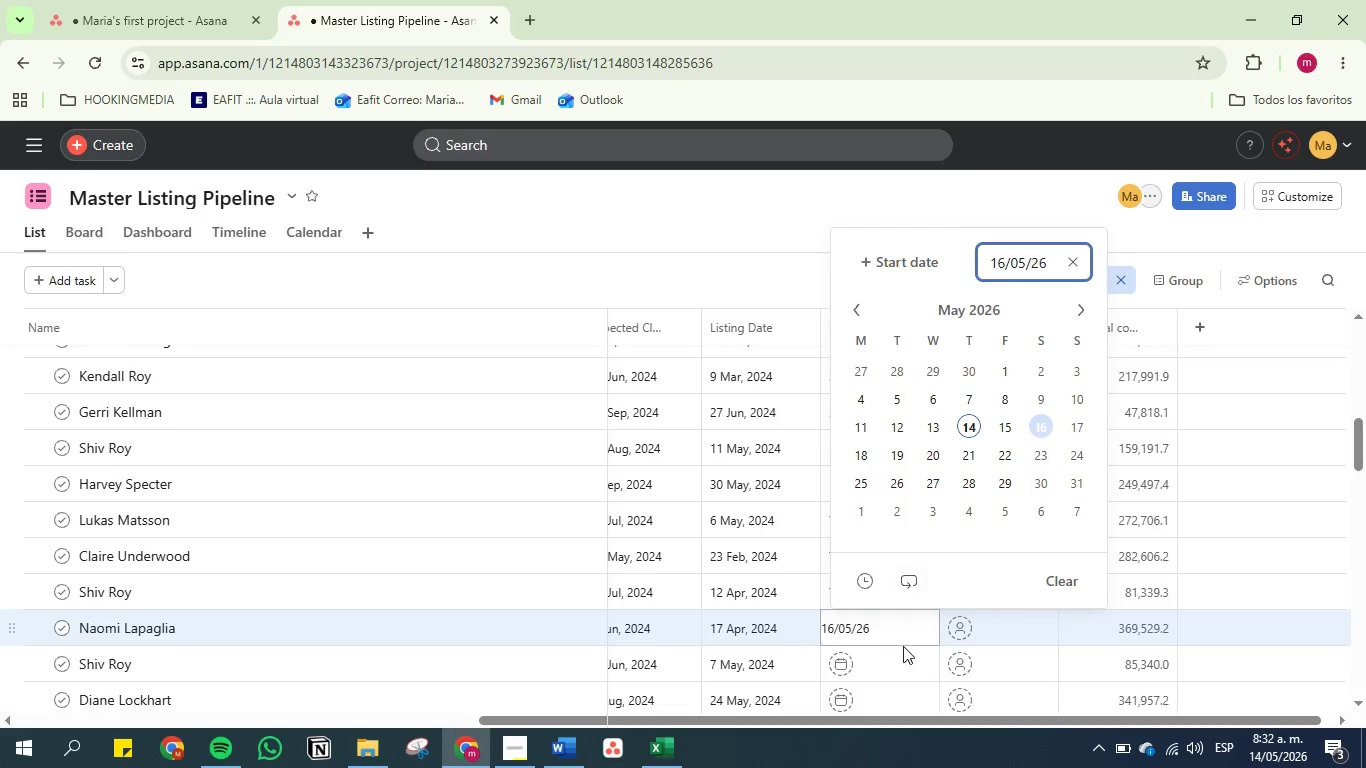 
left_click([898, 659])
 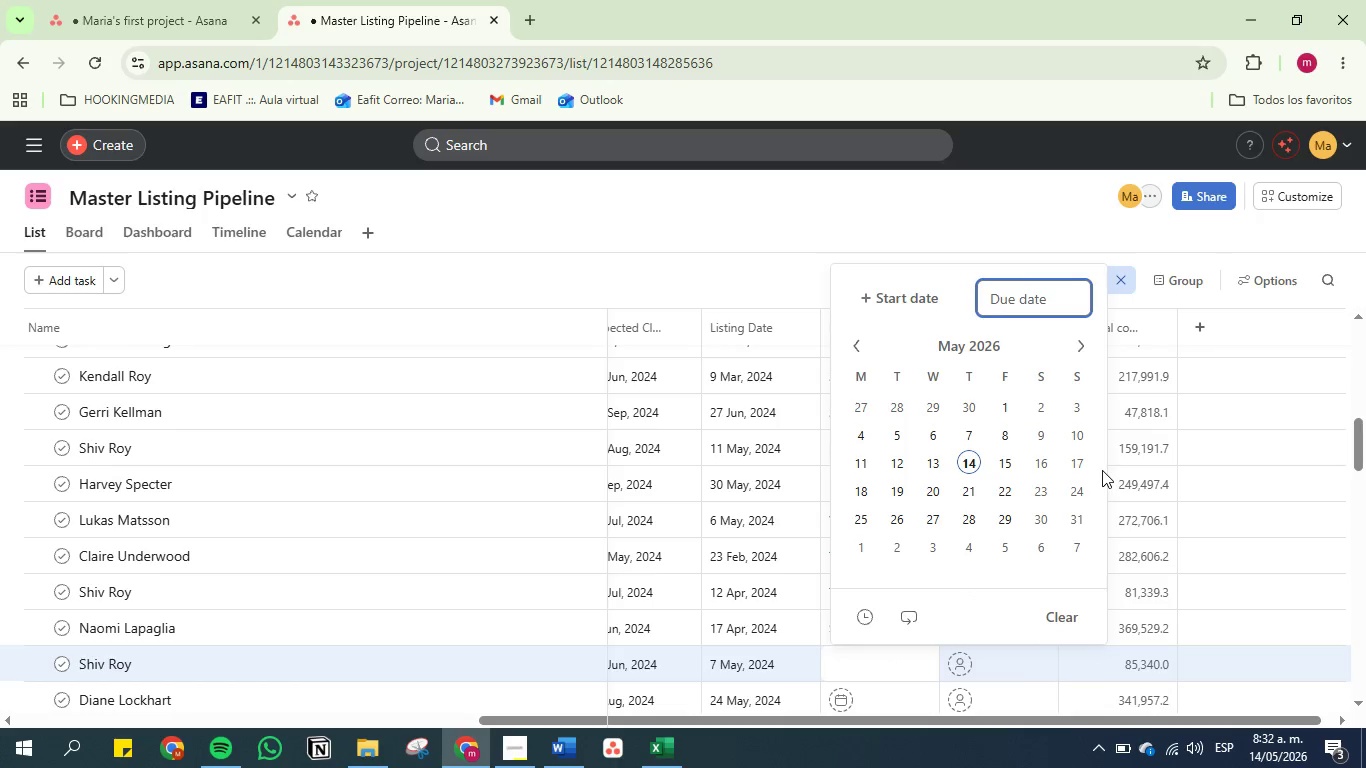 
left_click([1071, 469])
 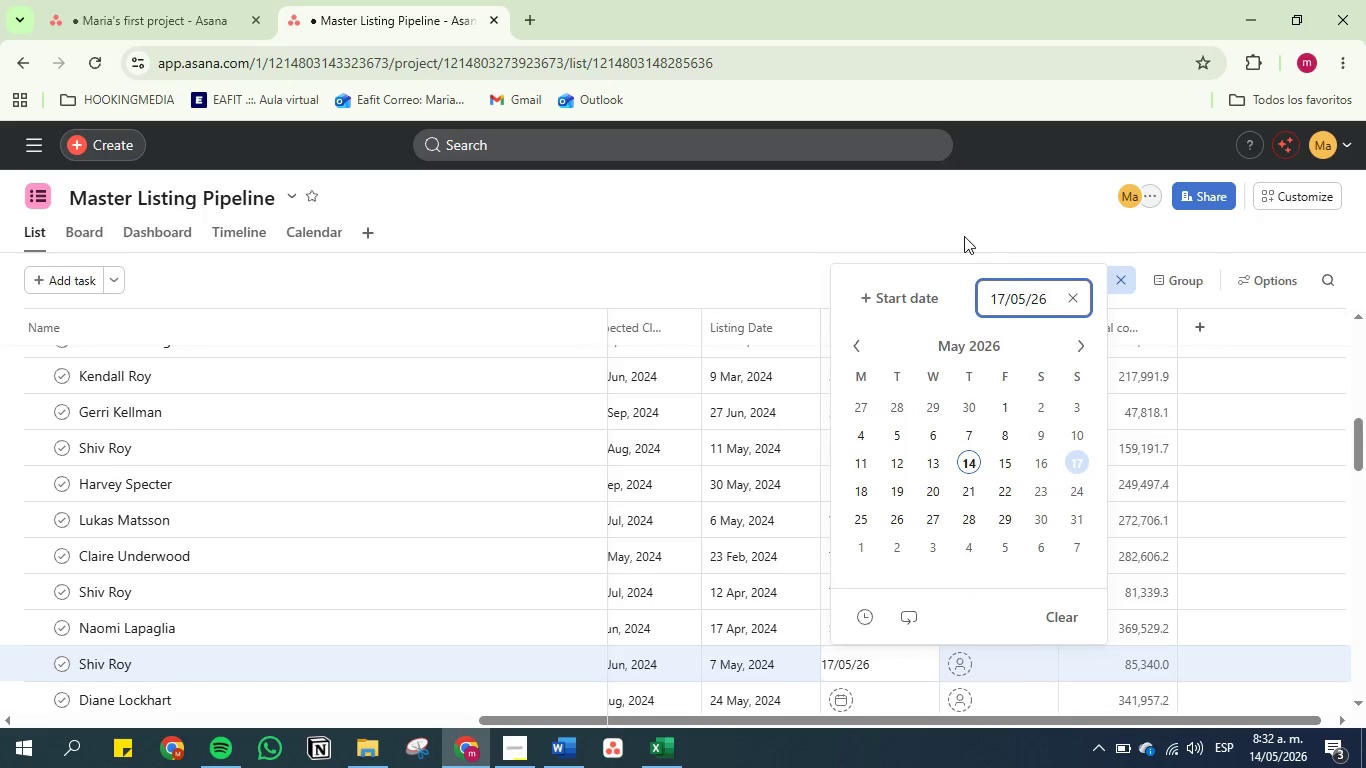 
left_click([961, 229])
 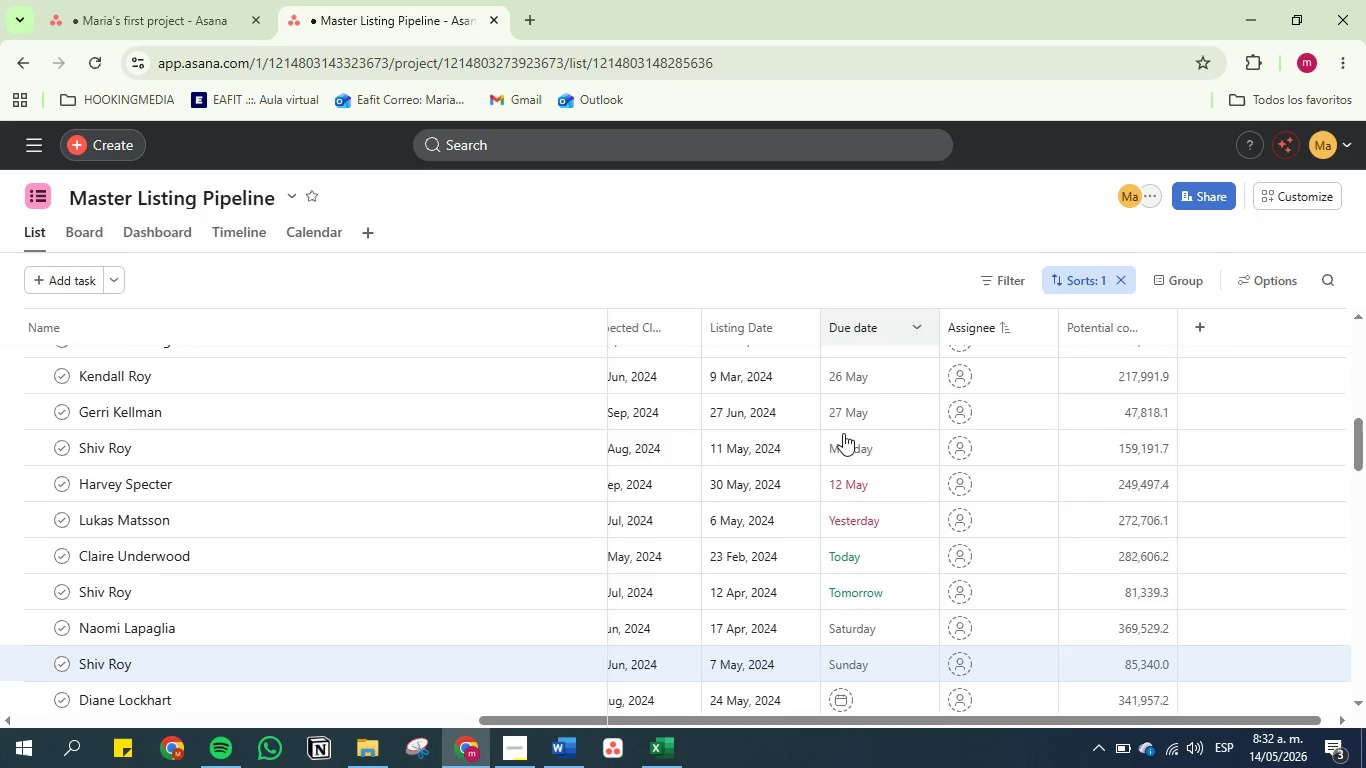 
scroll: coordinate [832, 474], scroll_direction: down, amount: 2.0
 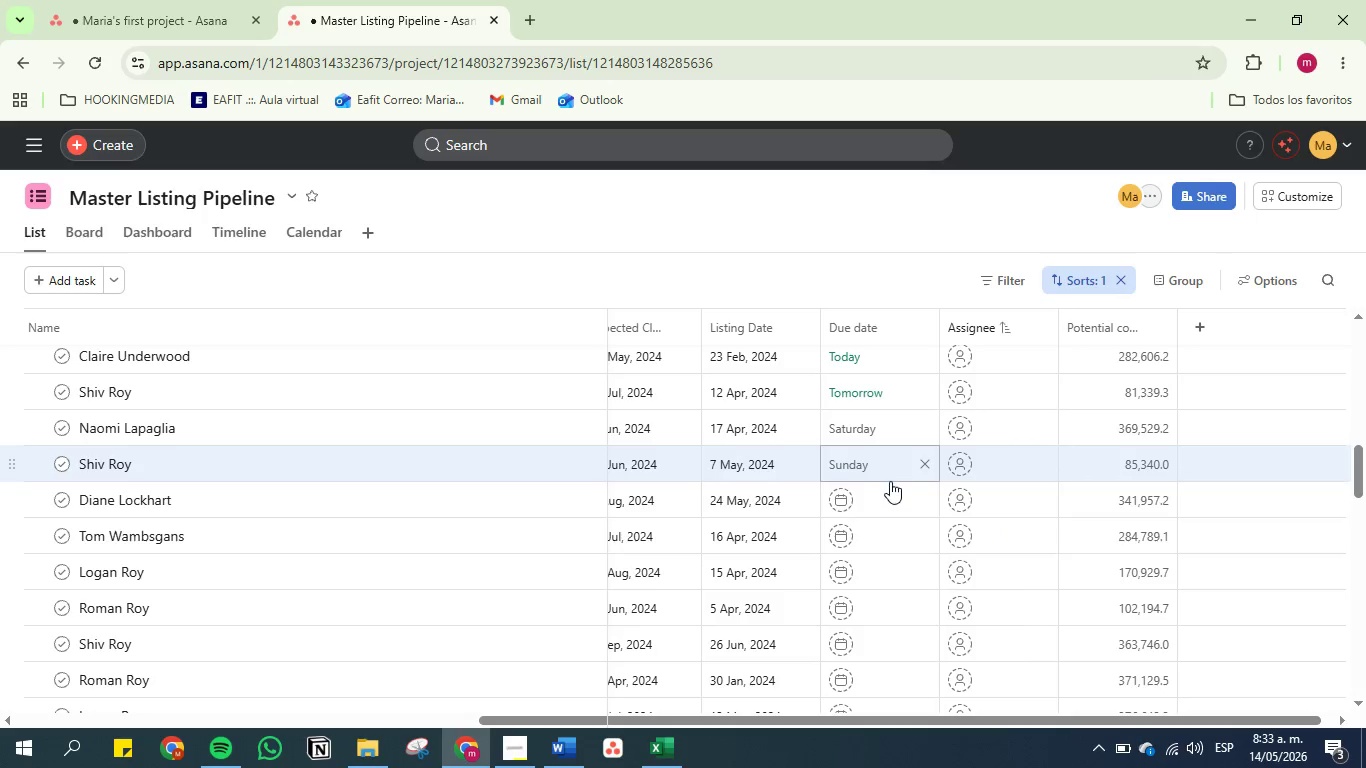 
left_click([895, 496])
 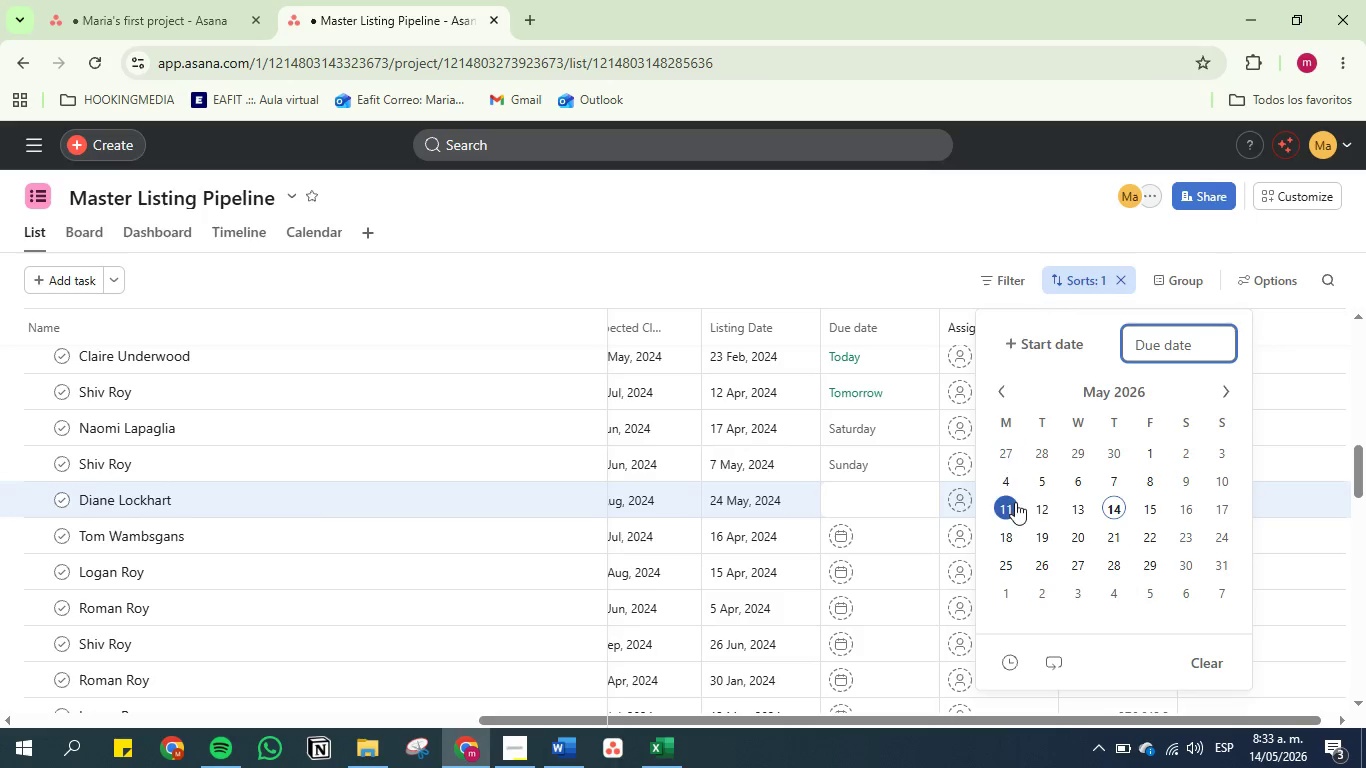 
left_click([1014, 508])
 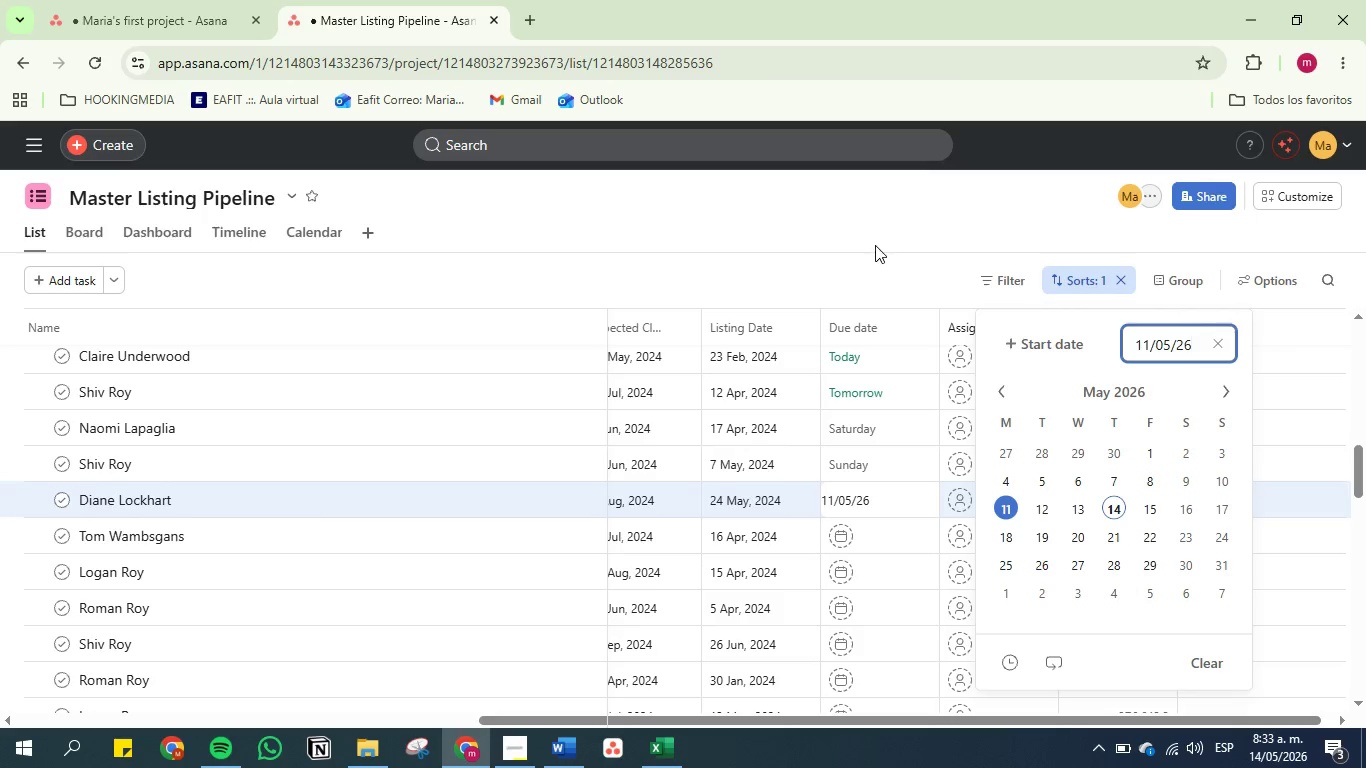 
left_click([875, 244])
 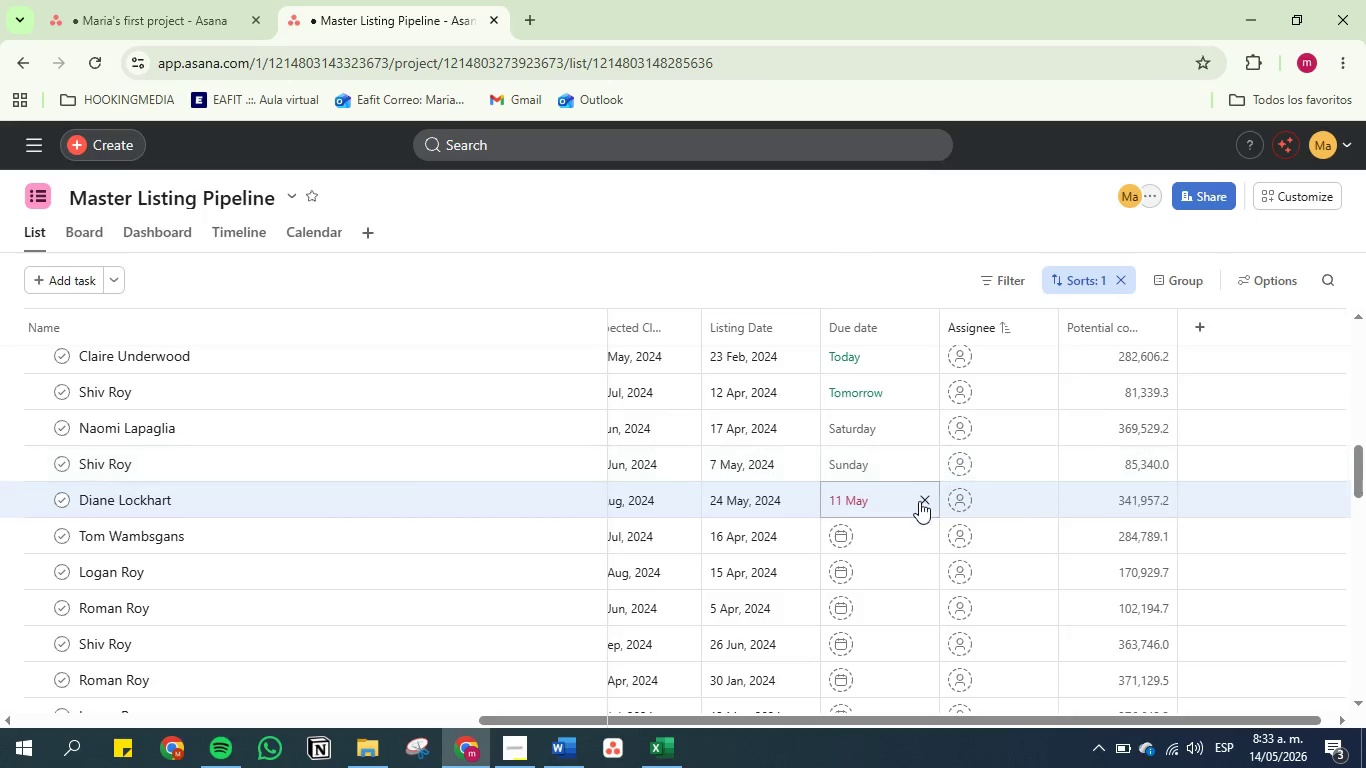 
left_click([878, 543])
 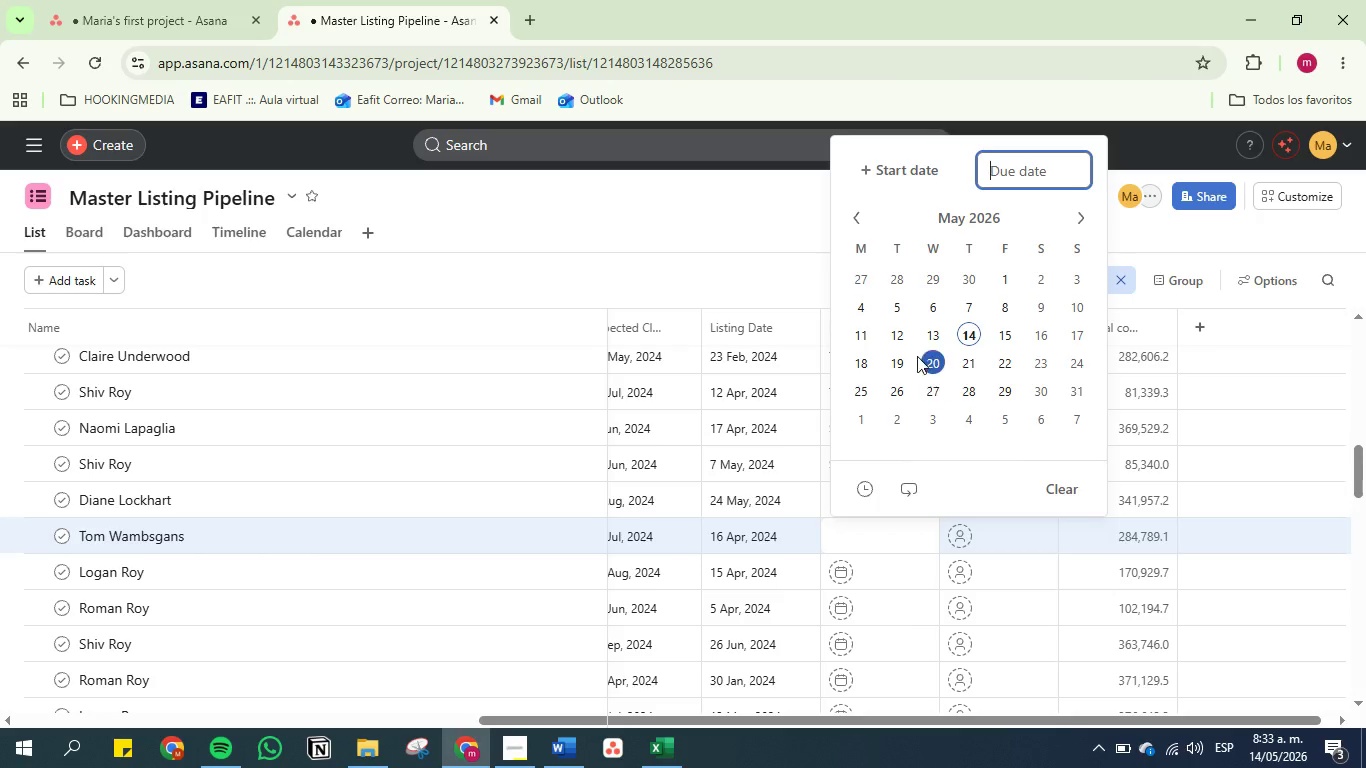 
left_click([890, 334])
 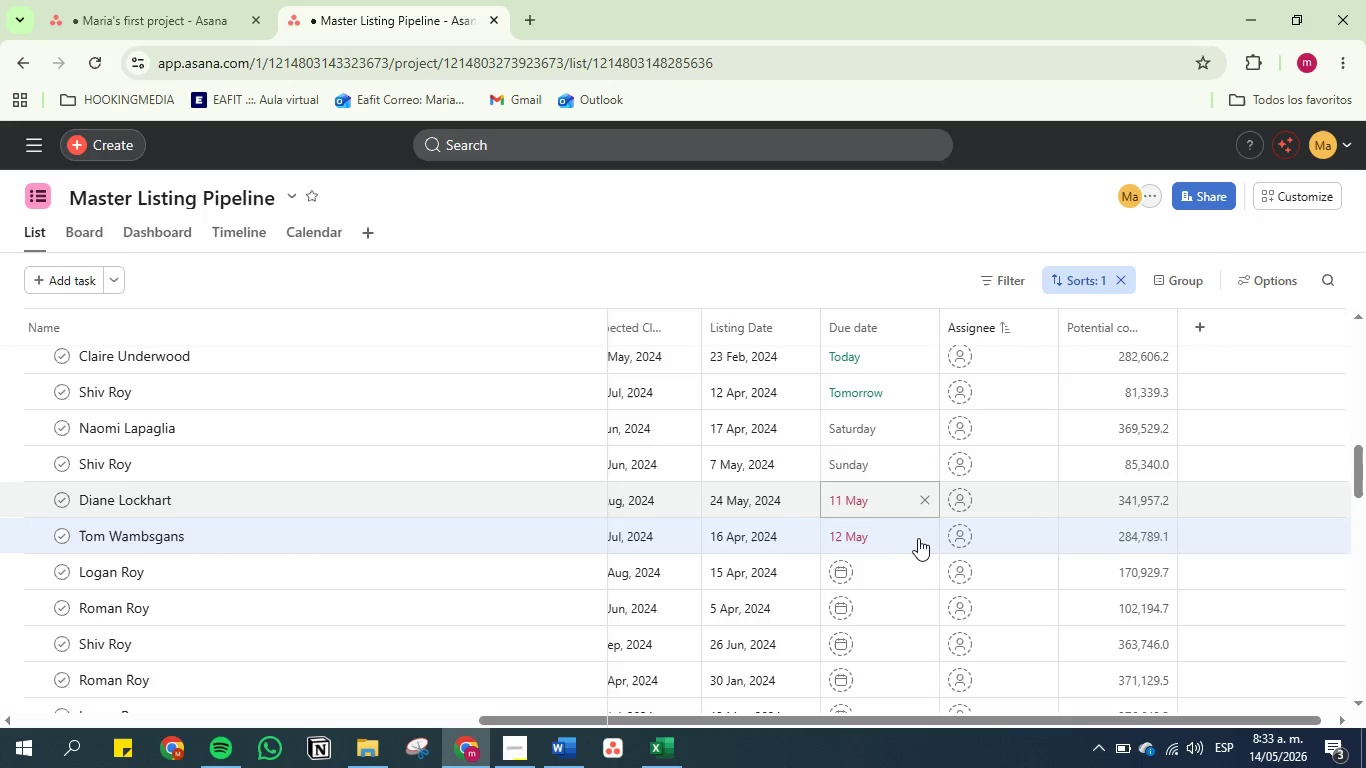 
left_click([895, 569])
 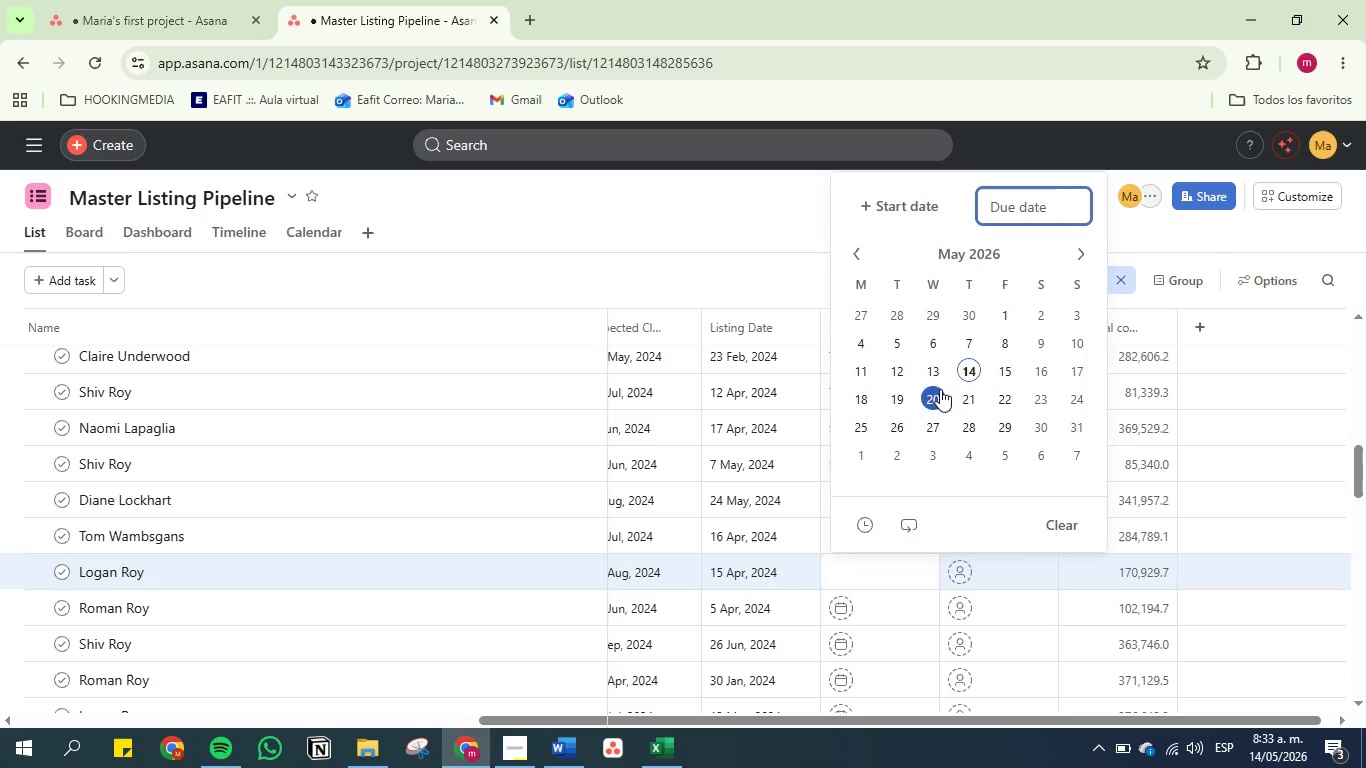 
left_click([934, 375])
 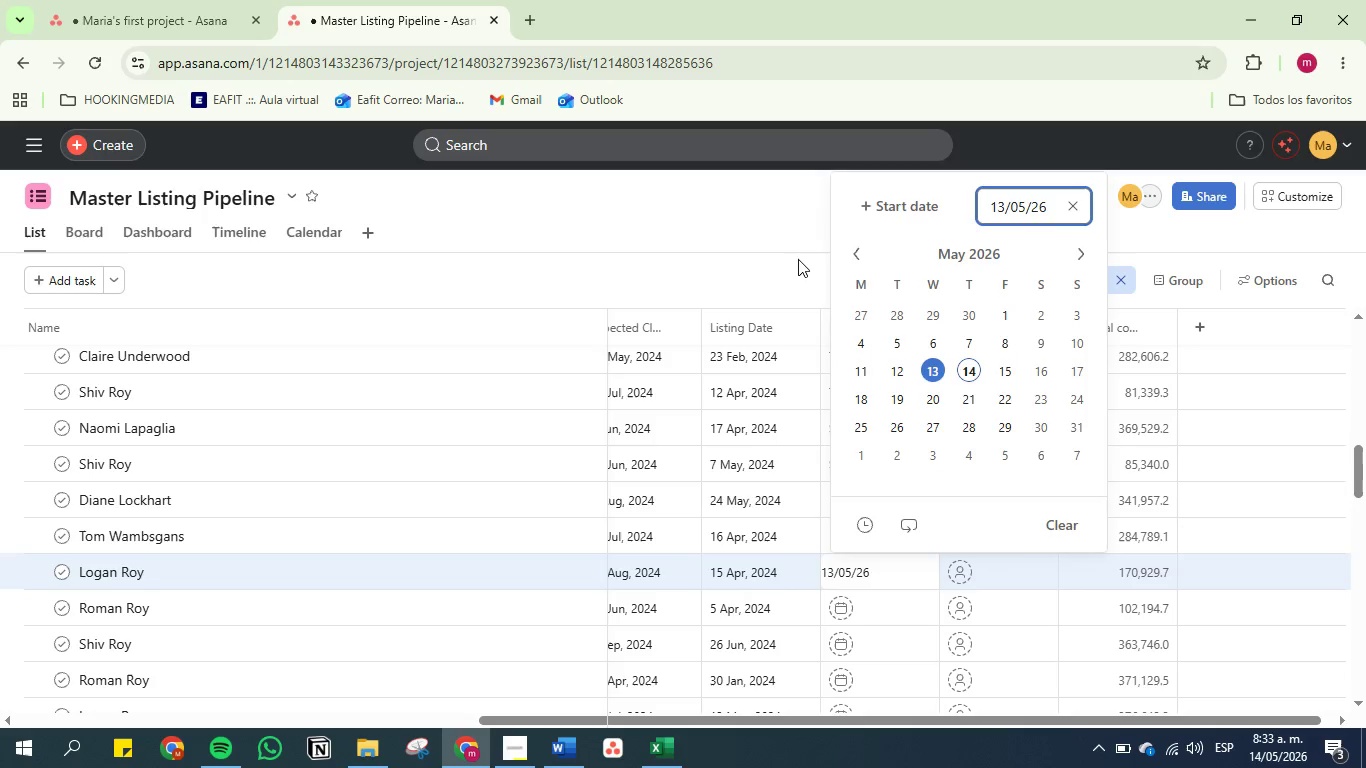 
left_click([798, 259])
 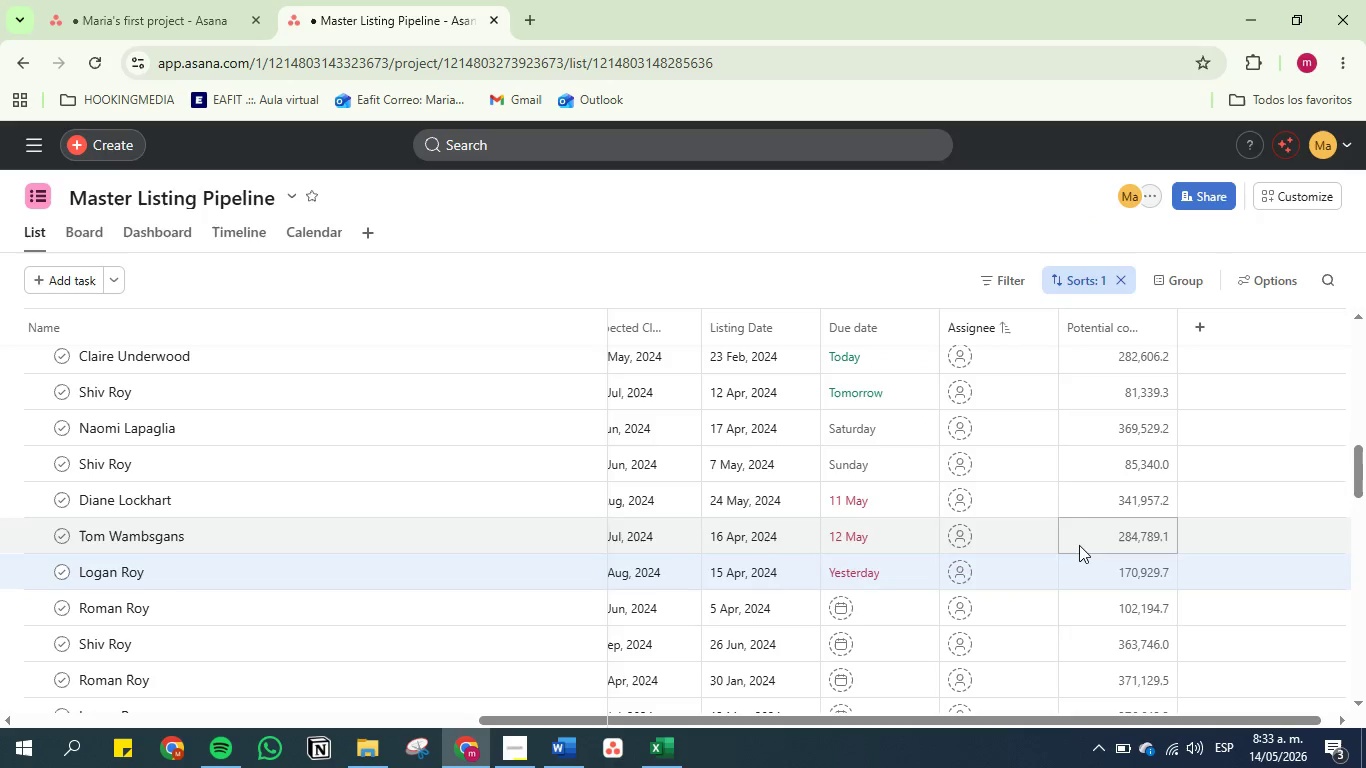 
scroll: coordinate [887, 573], scroll_direction: down, amount: 2.0
 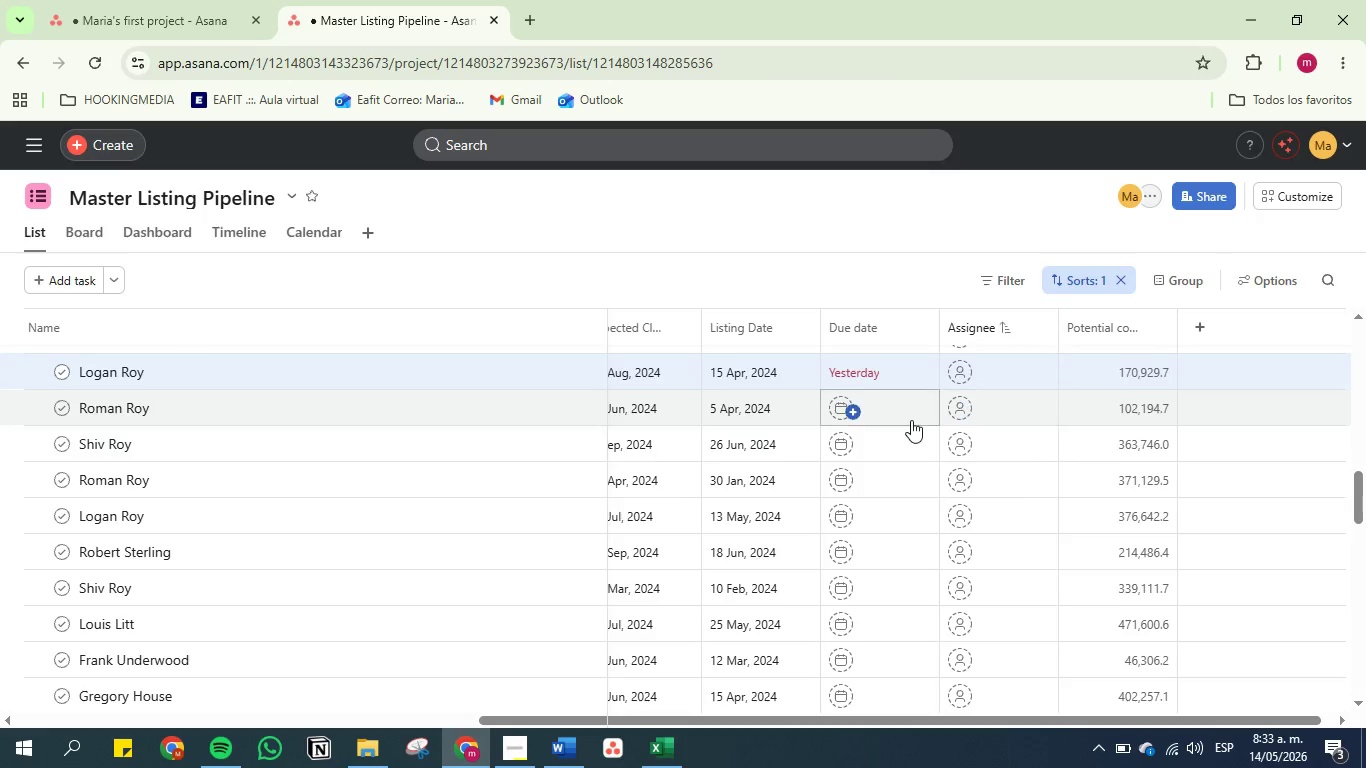 
left_click([909, 420])
 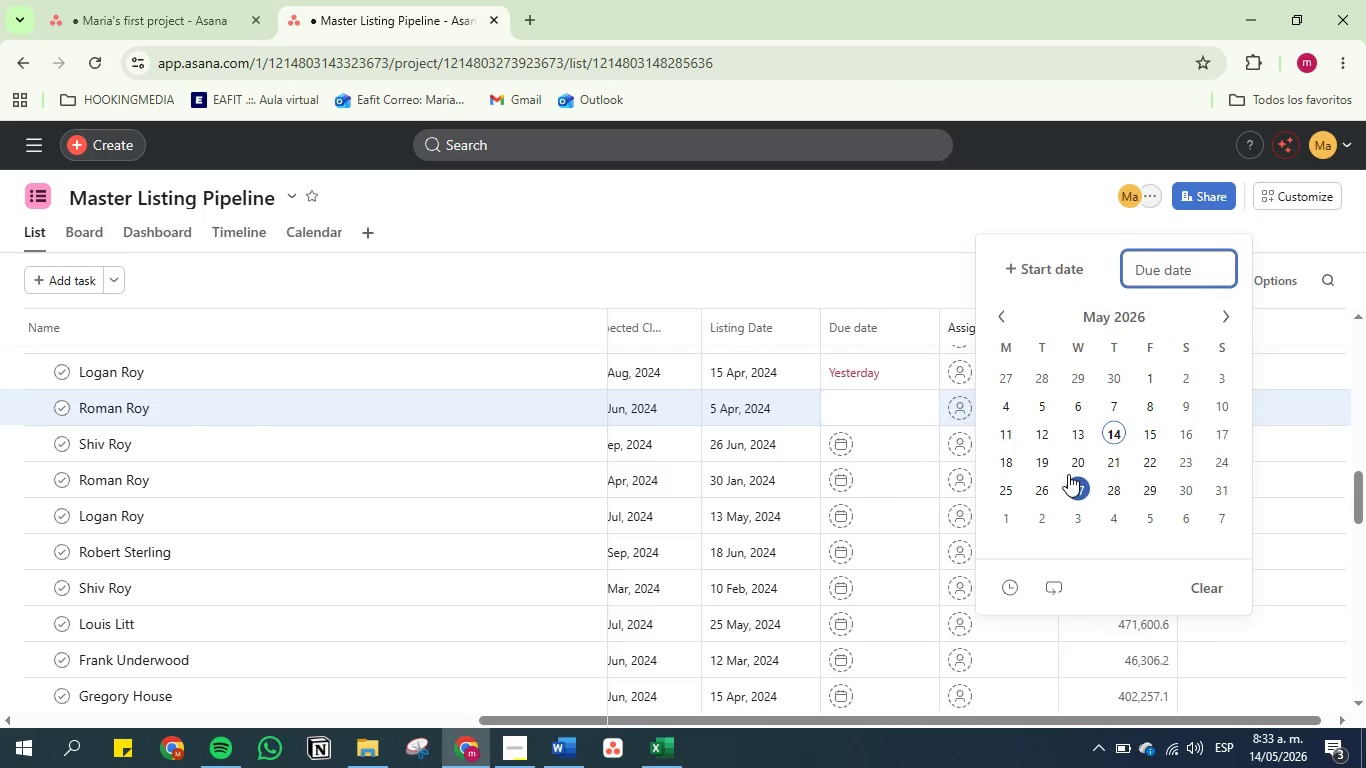 
left_click([1069, 476])
 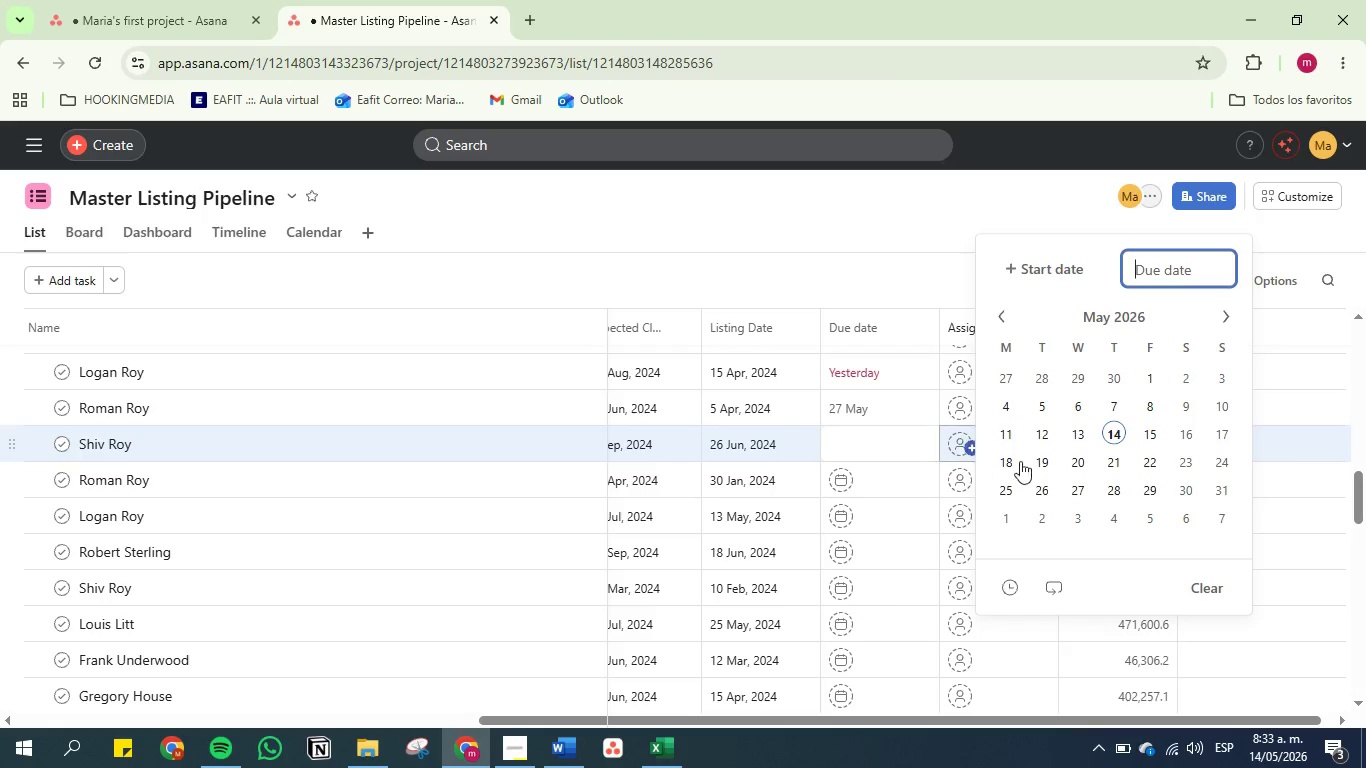 
left_click([1124, 488])
 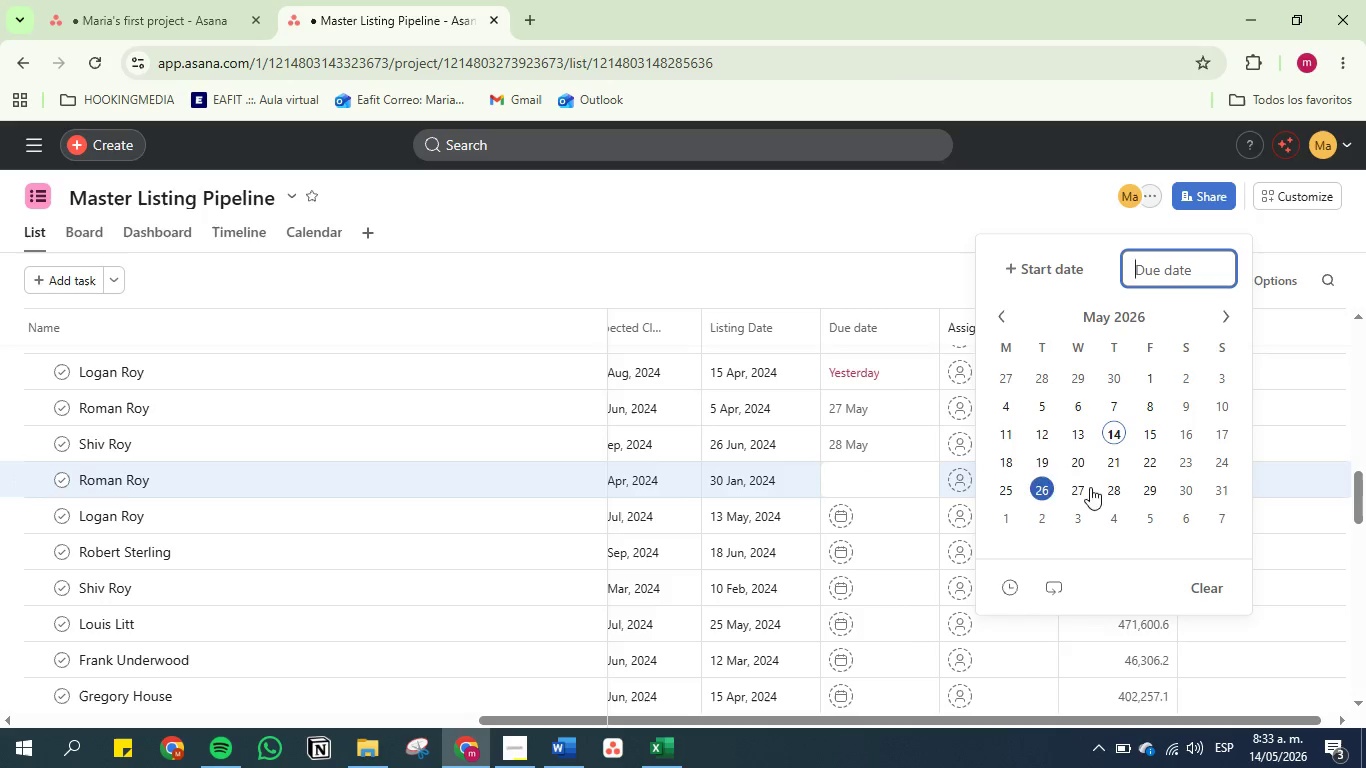 
left_click([1143, 492])
 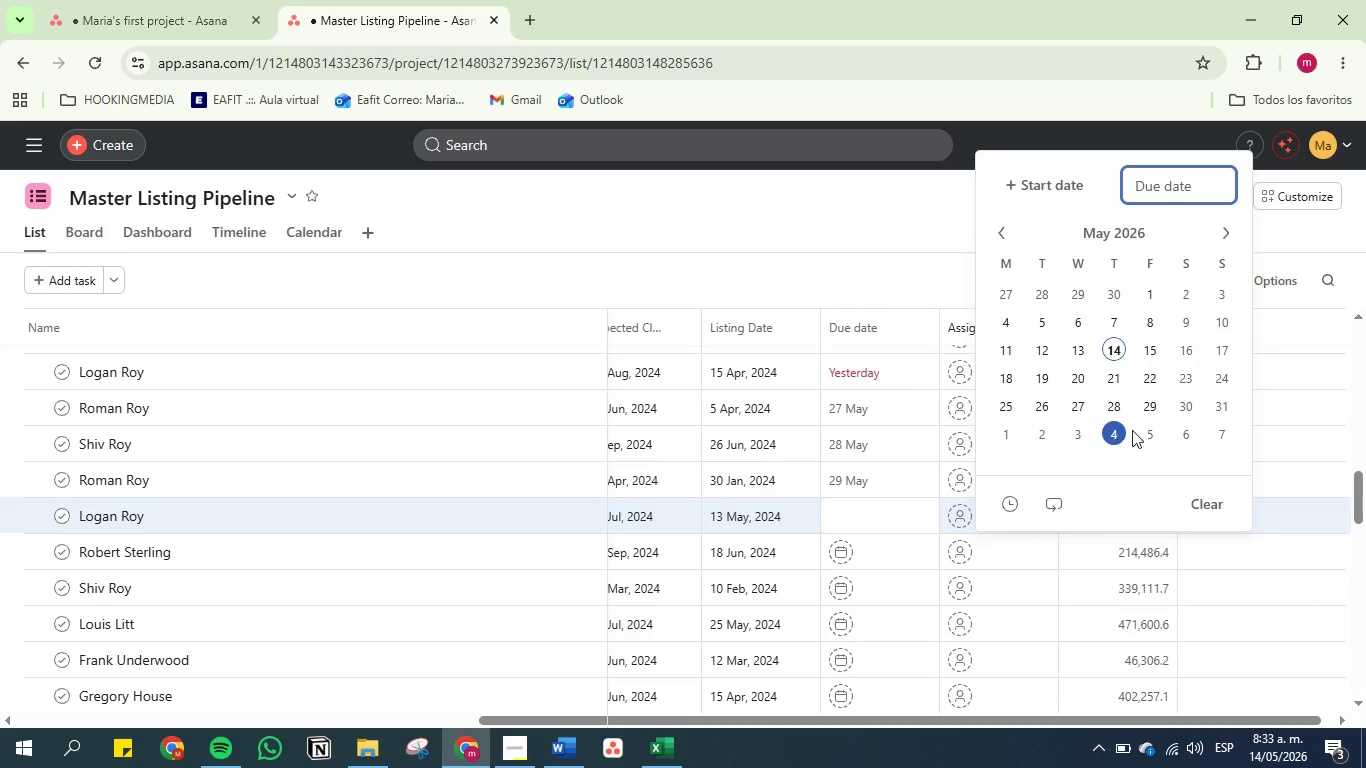 
left_click([1197, 407])
 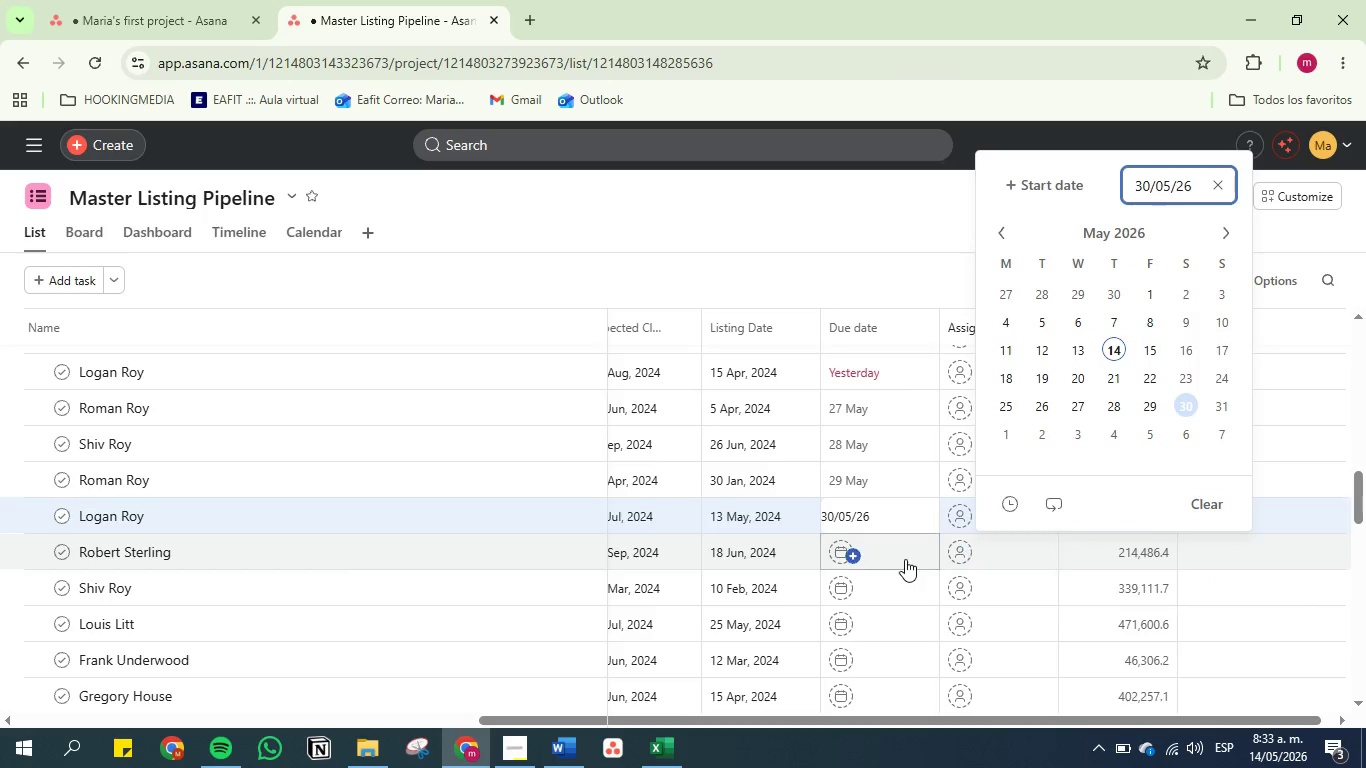 
left_click([905, 559])
 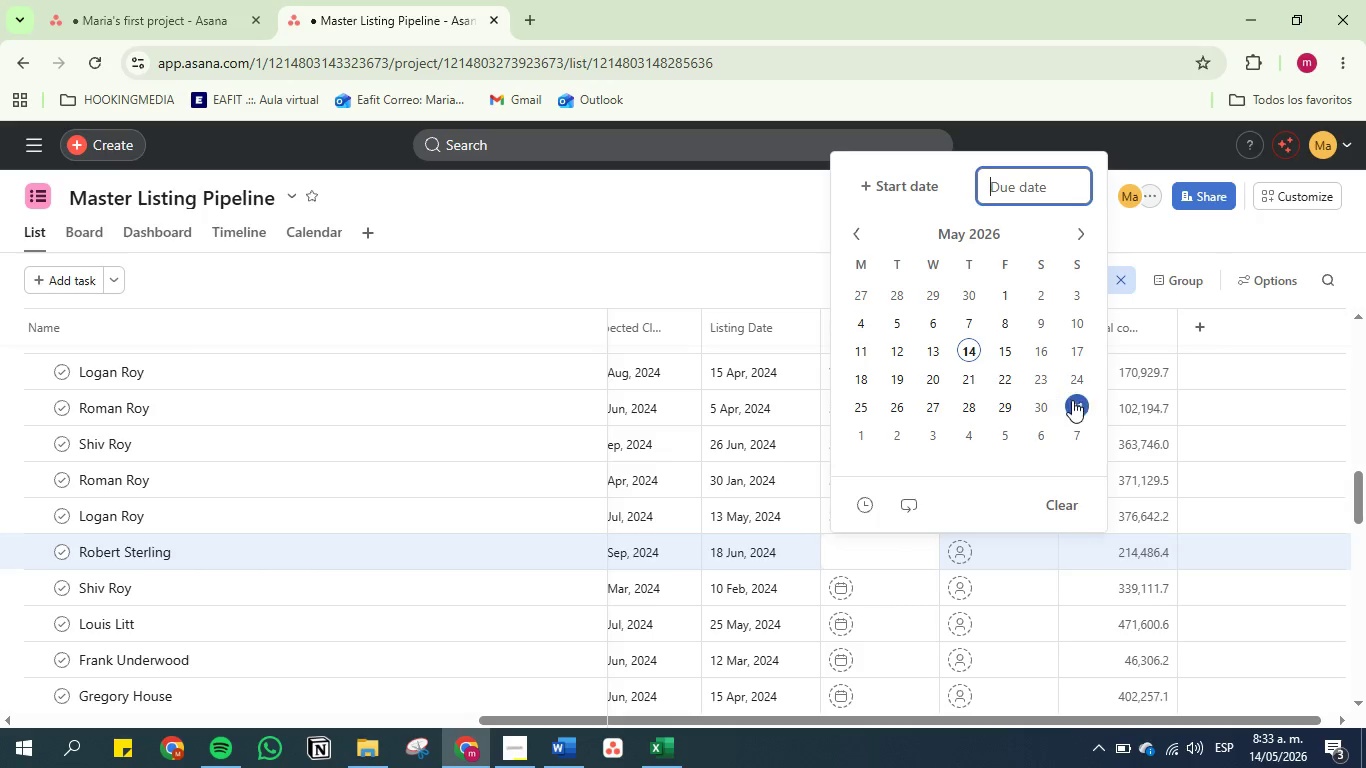 
left_click([1073, 400])
 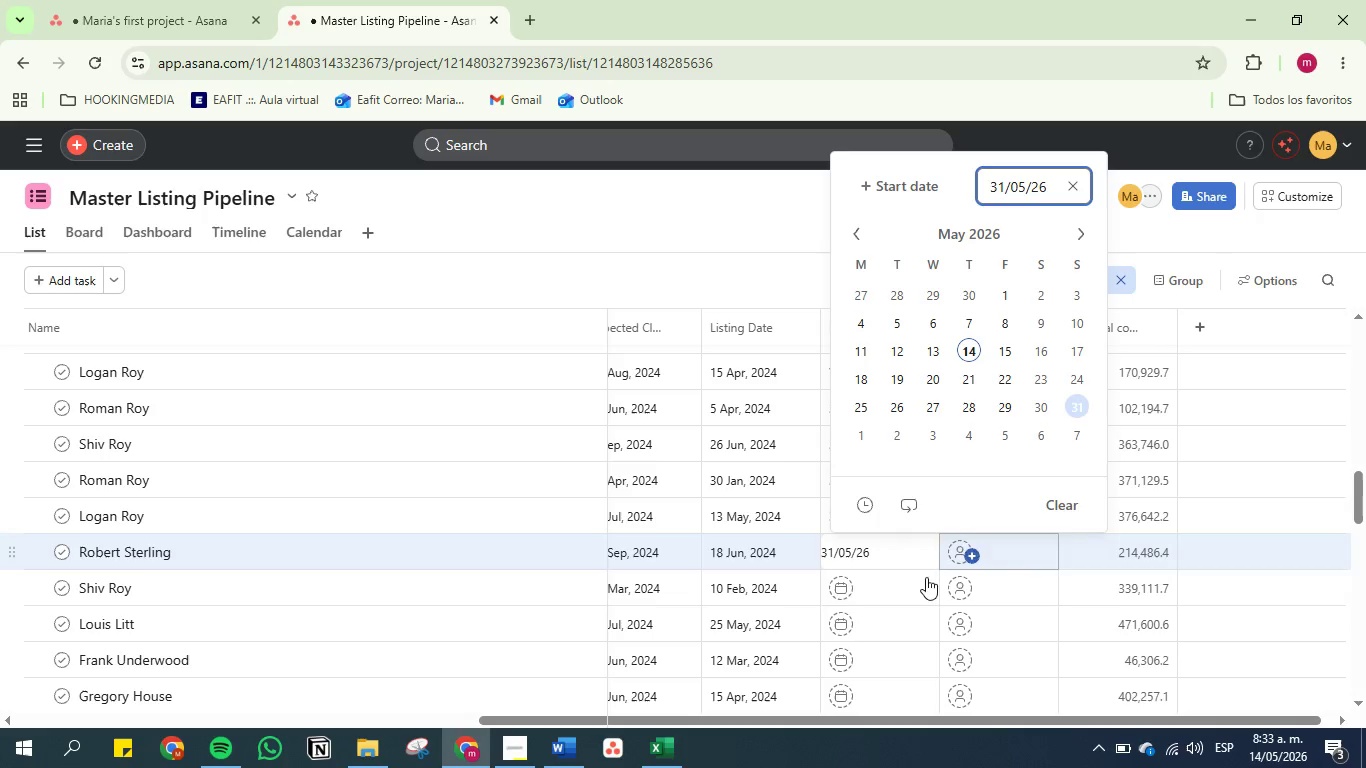 
left_click([905, 579])
 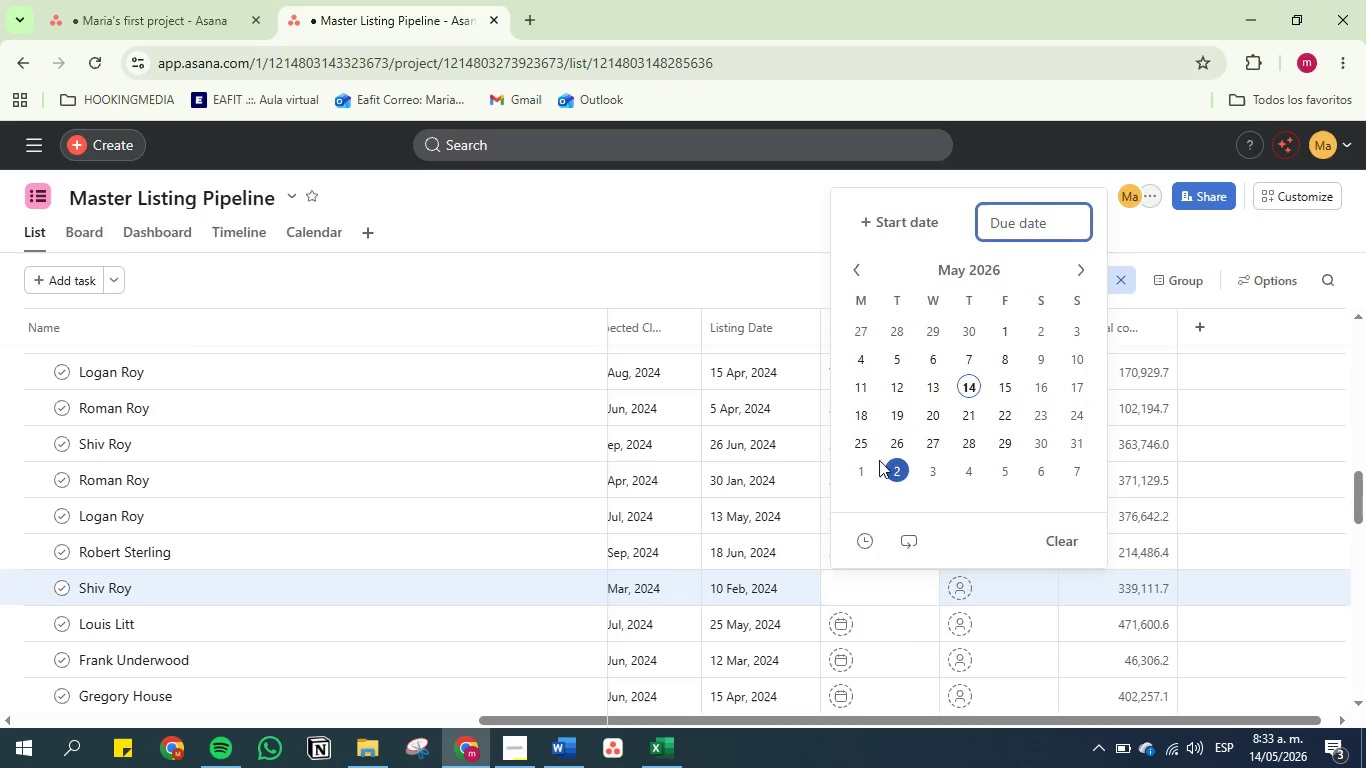 
left_click([866, 458])
 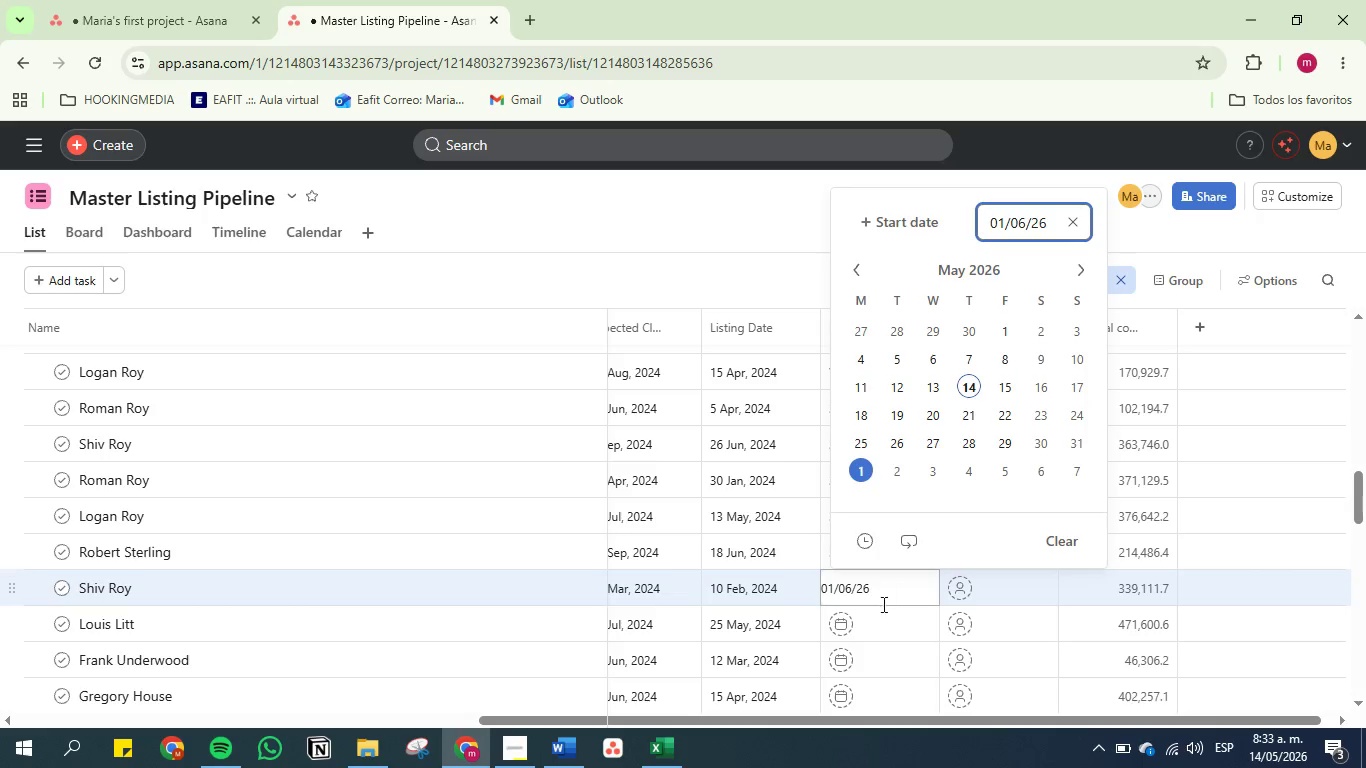 
left_click([880, 628])
 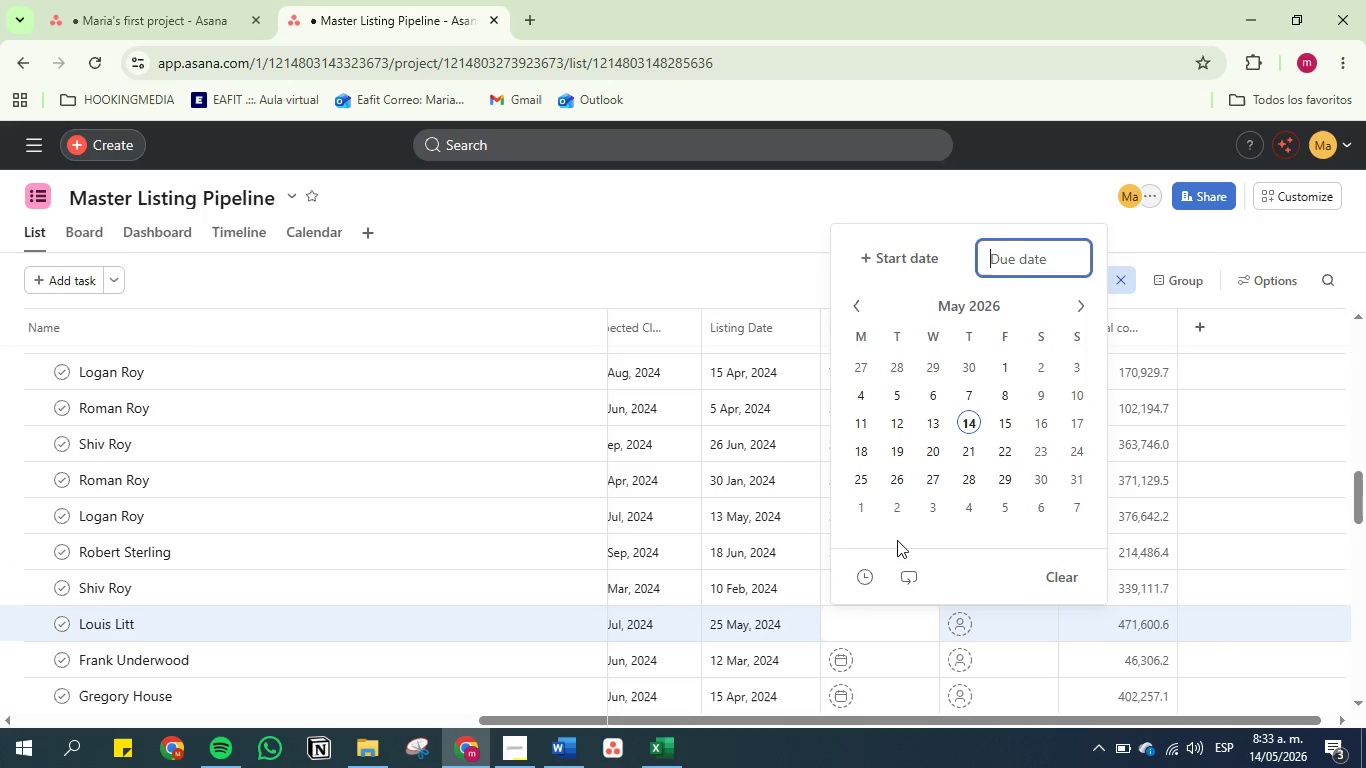 
left_click([897, 509])
 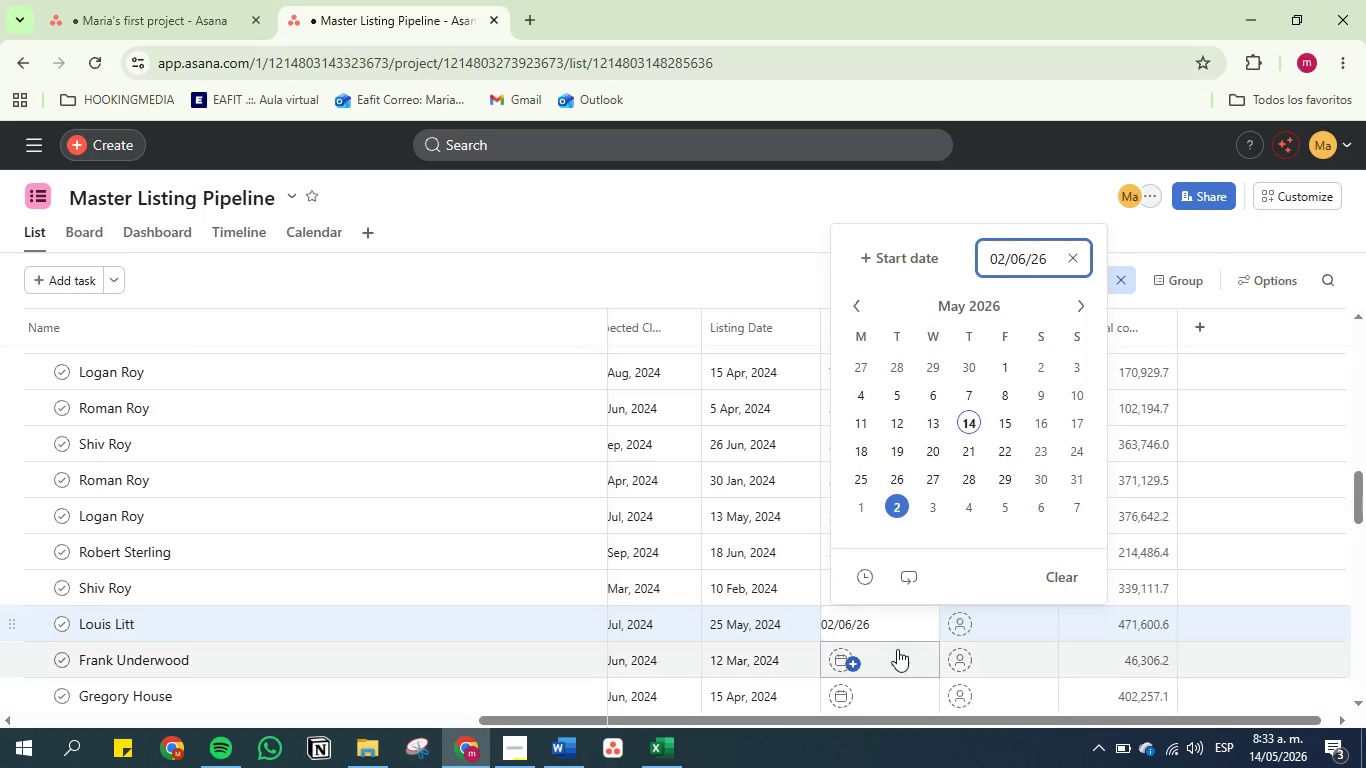 
left_click([878, 659])
 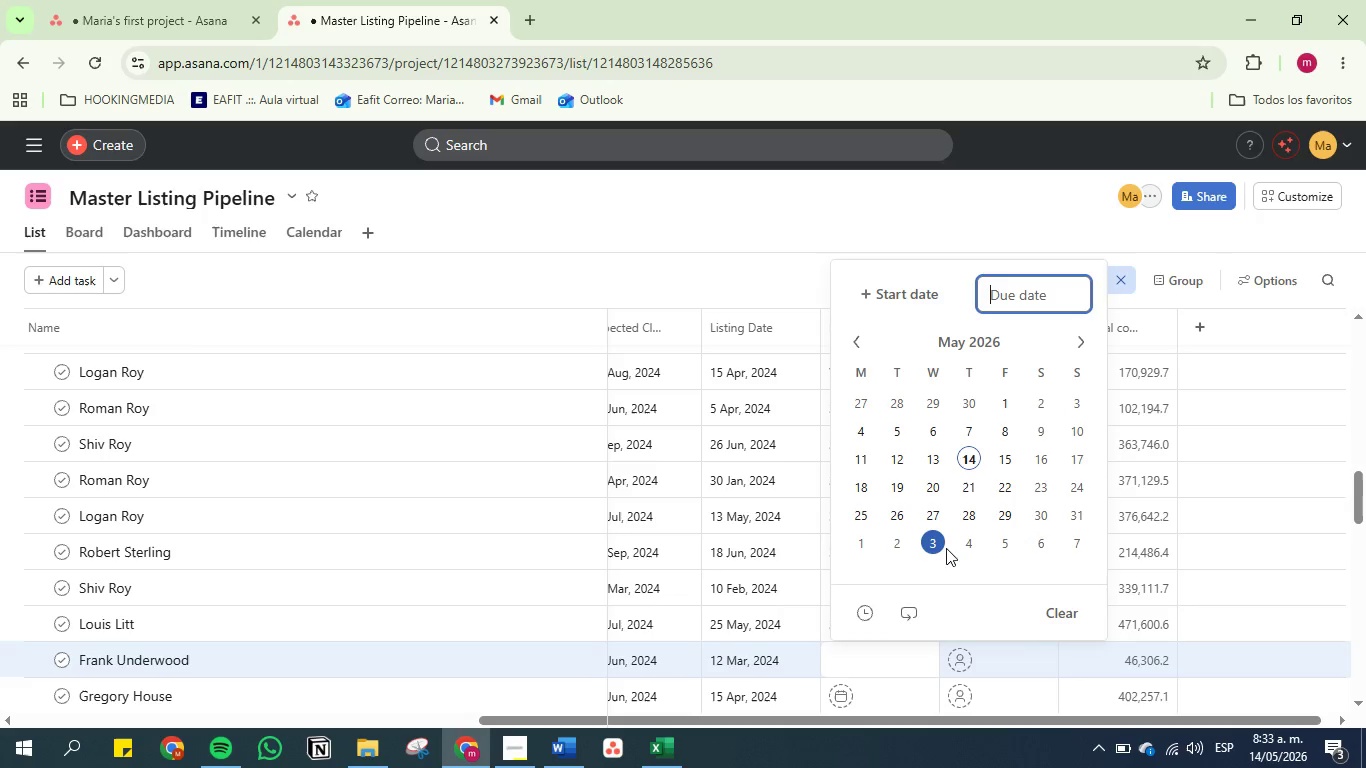 
left_click([945, 547])
 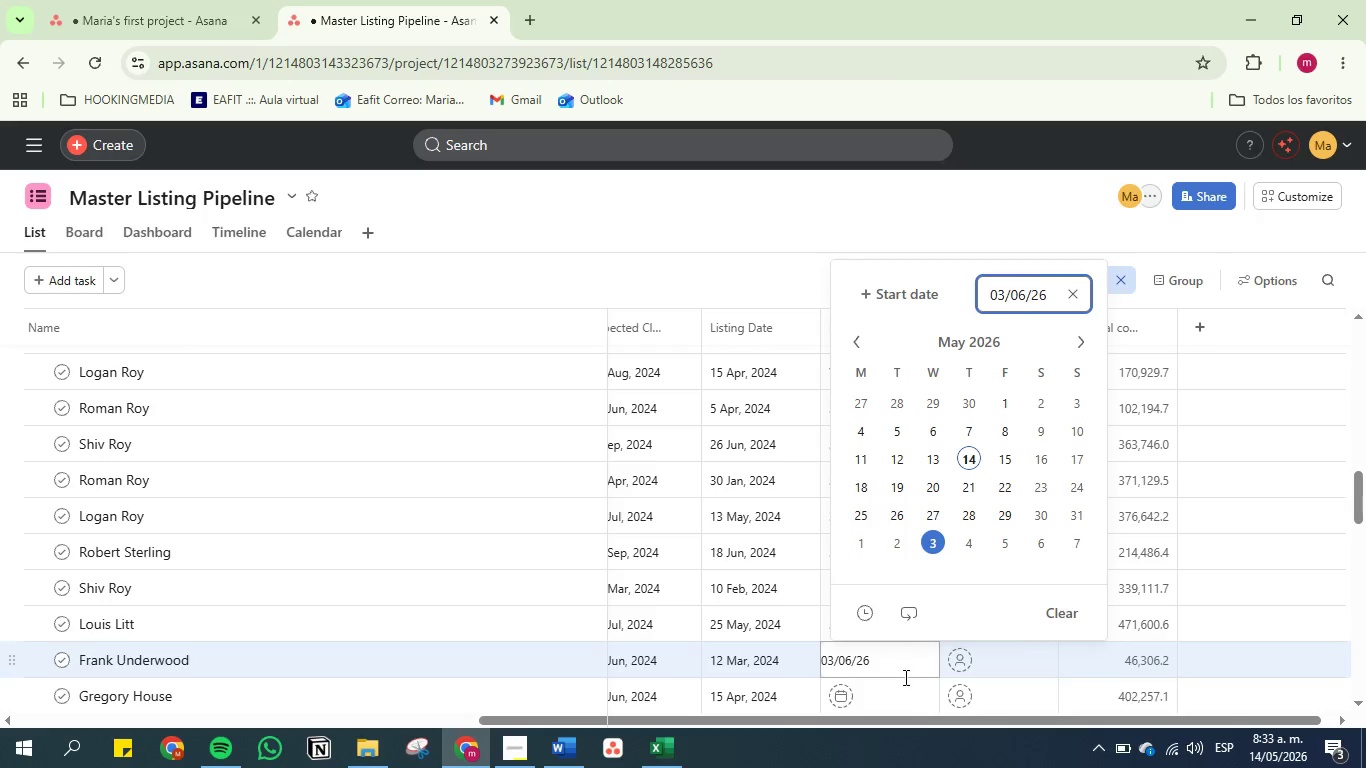 
left_click([901, 703])
 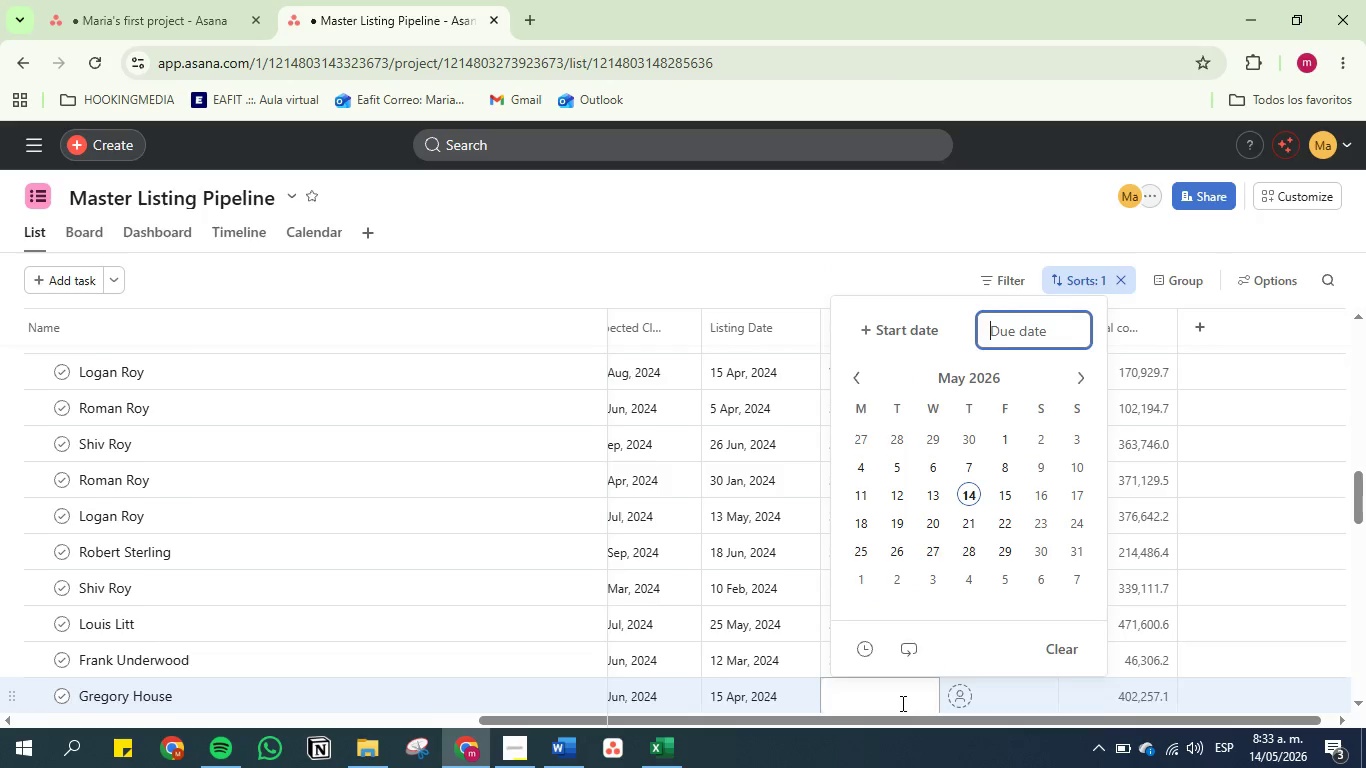 
scroll: coordinate [901, 701], scroll_direction: down, amount: 4.0
 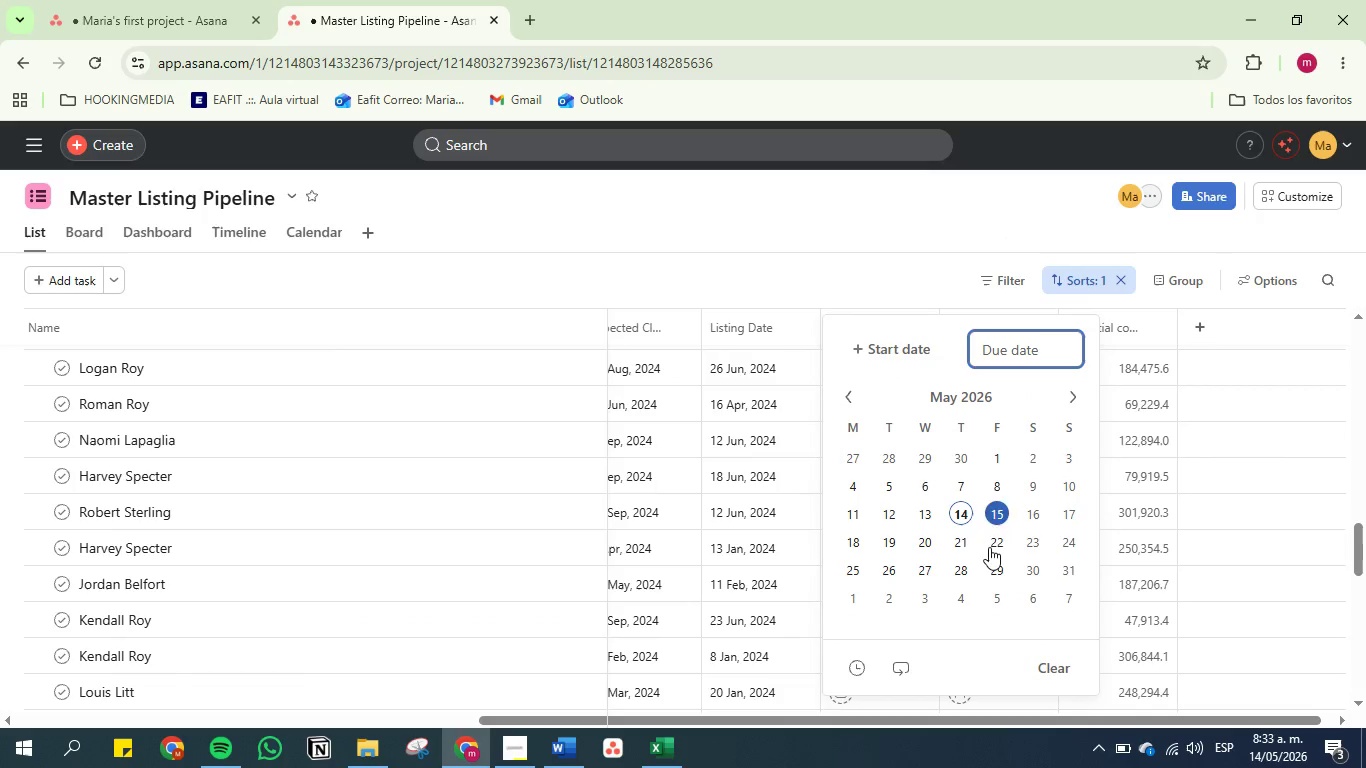 
left_click([990, 570])
 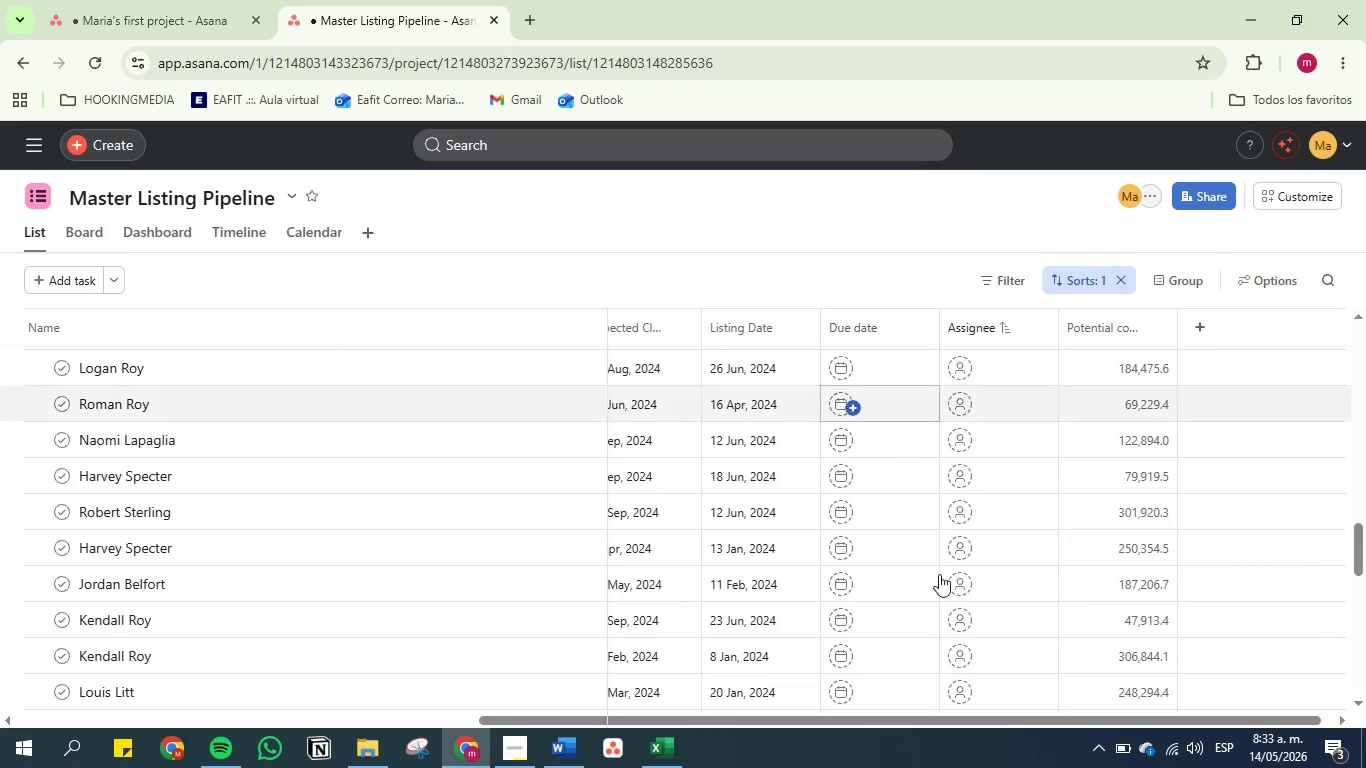 
scroll: coordinate [938, 579], scroll_direction: up, amount: 2.0
 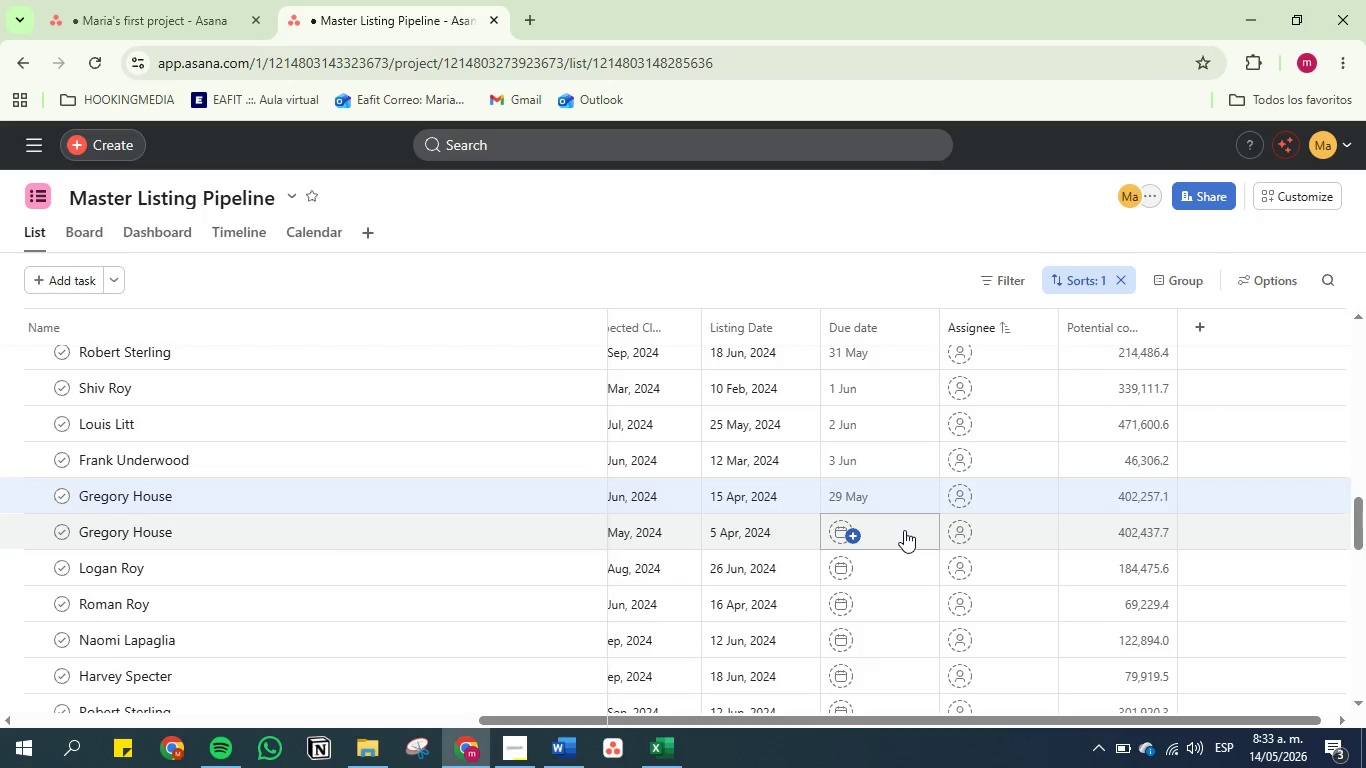 
left_click([903, 530])
 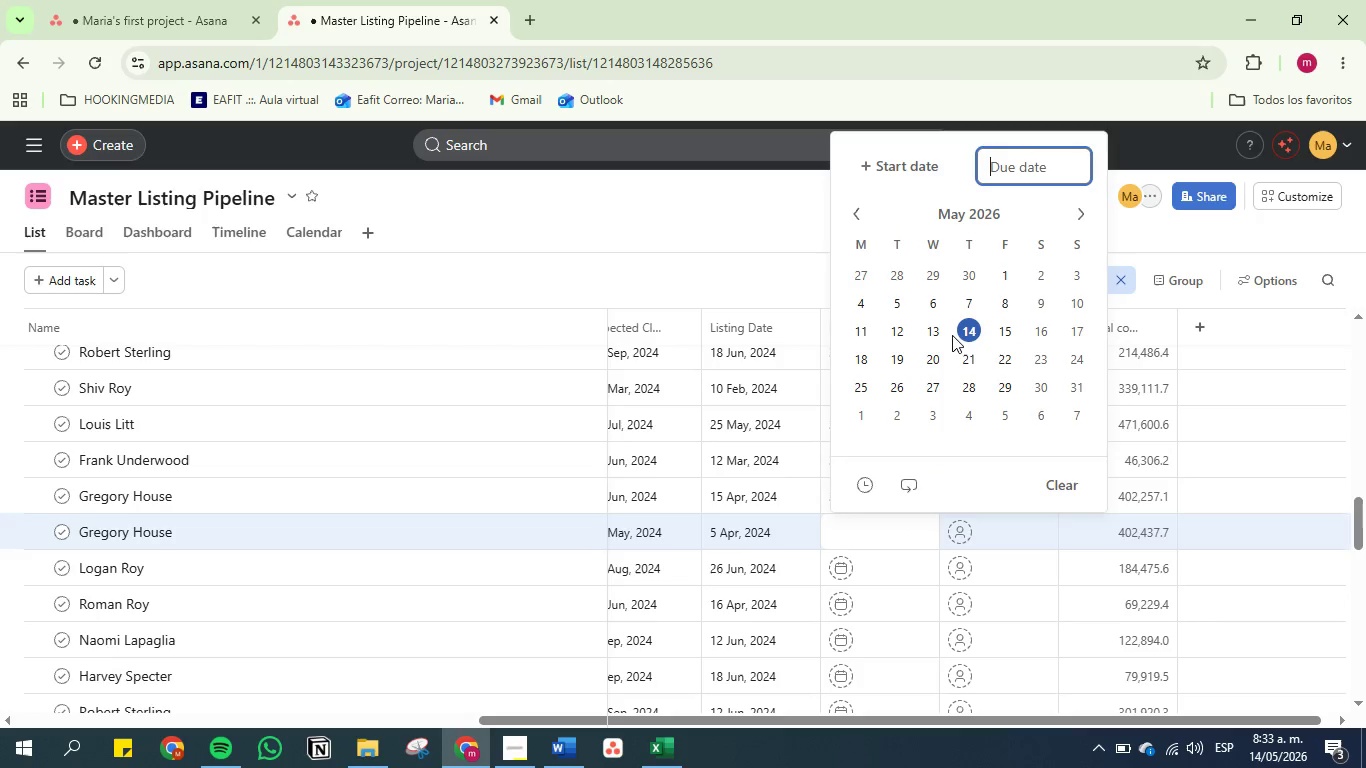 
left_click([943, 359])
 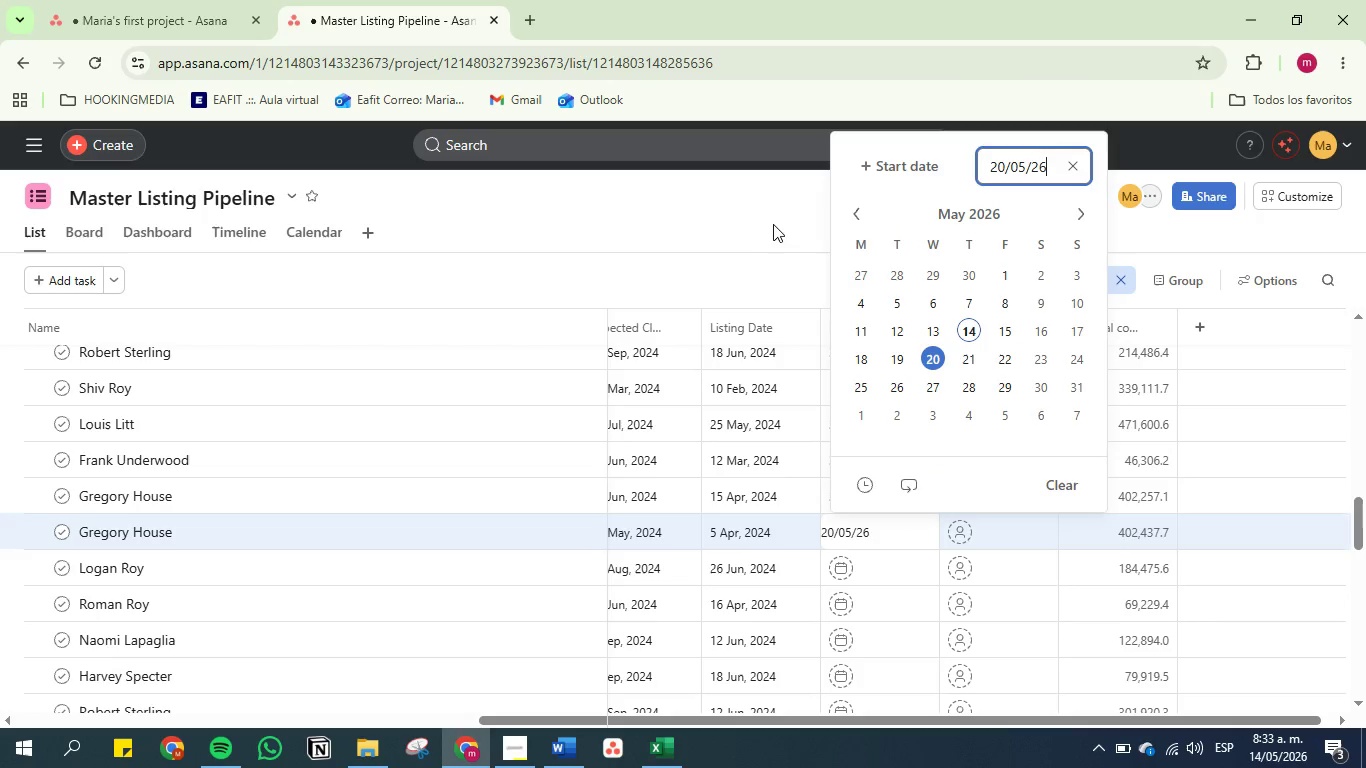 
left_click([771, 222])
 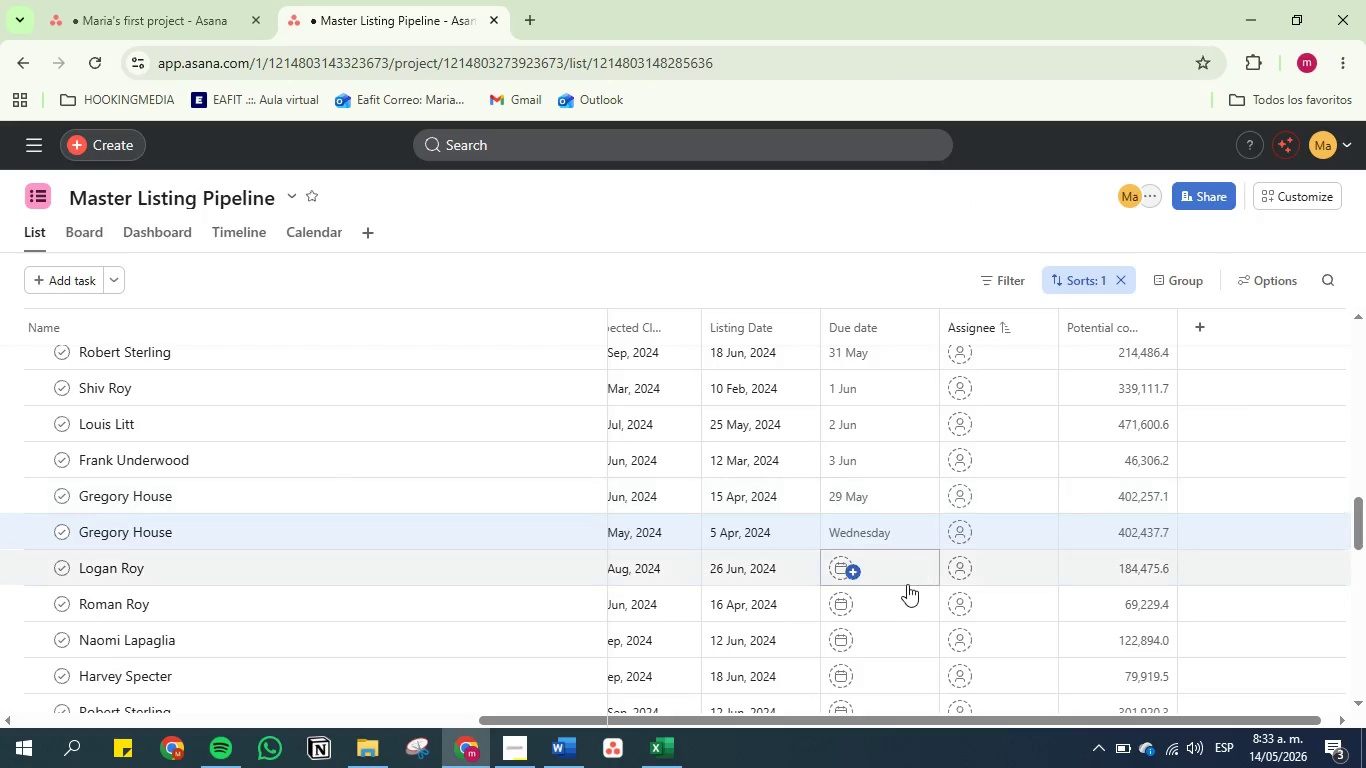 
left_click([905, 586])
 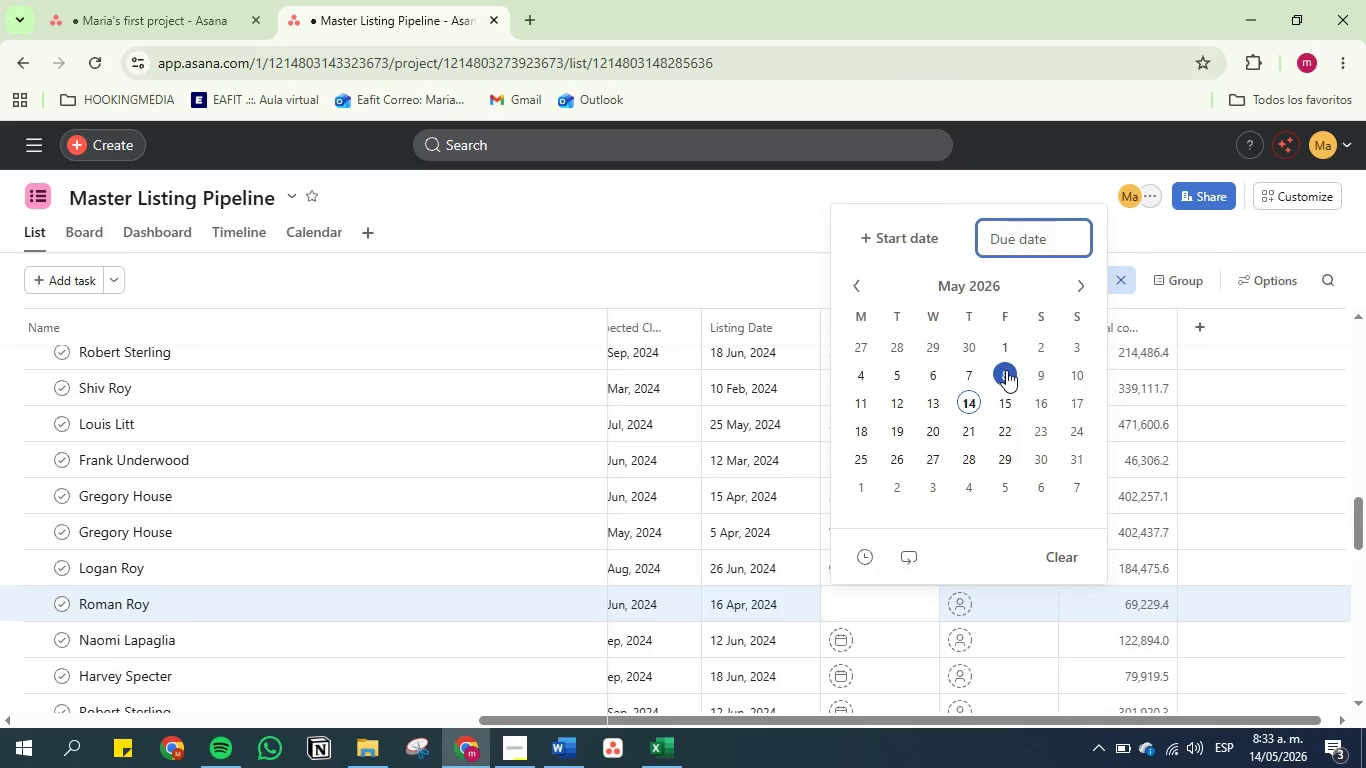 
left_click([1003, 395])
 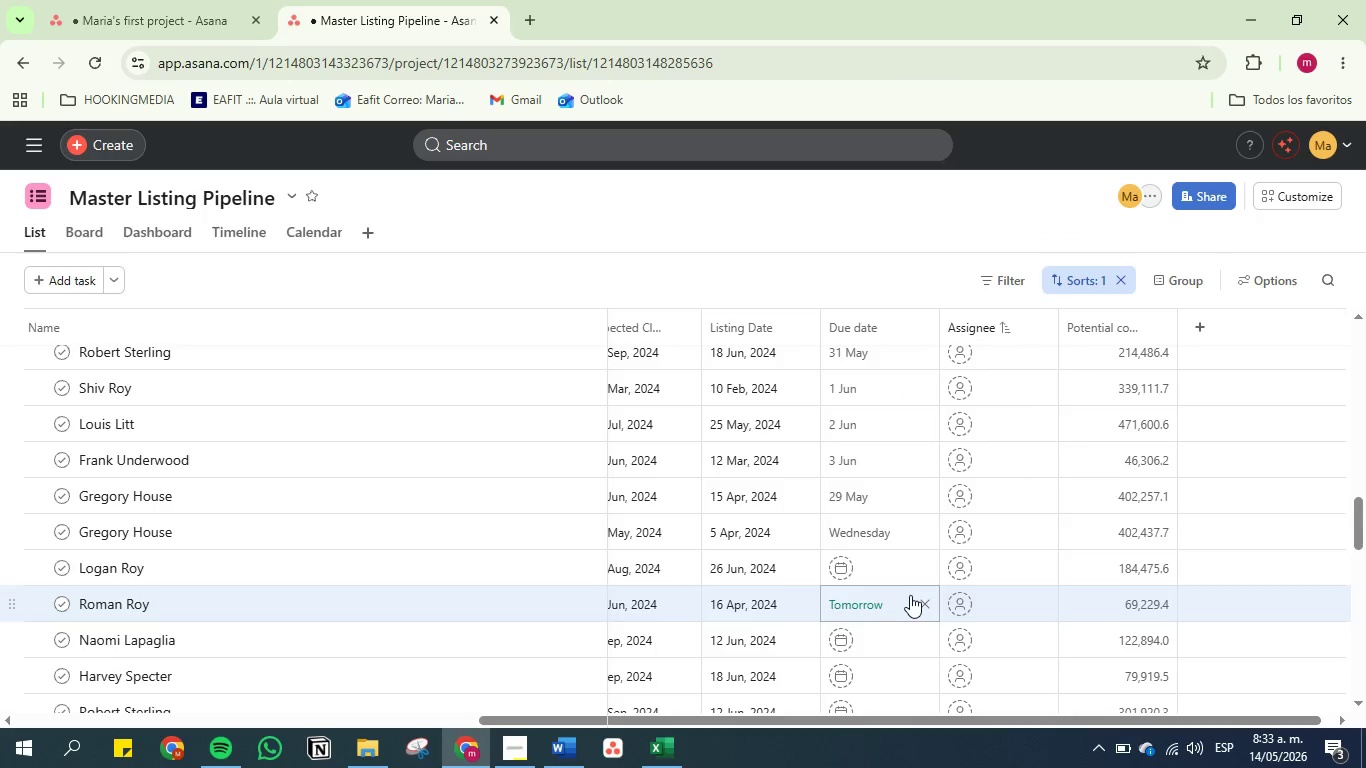 
left_click([896, 572])
 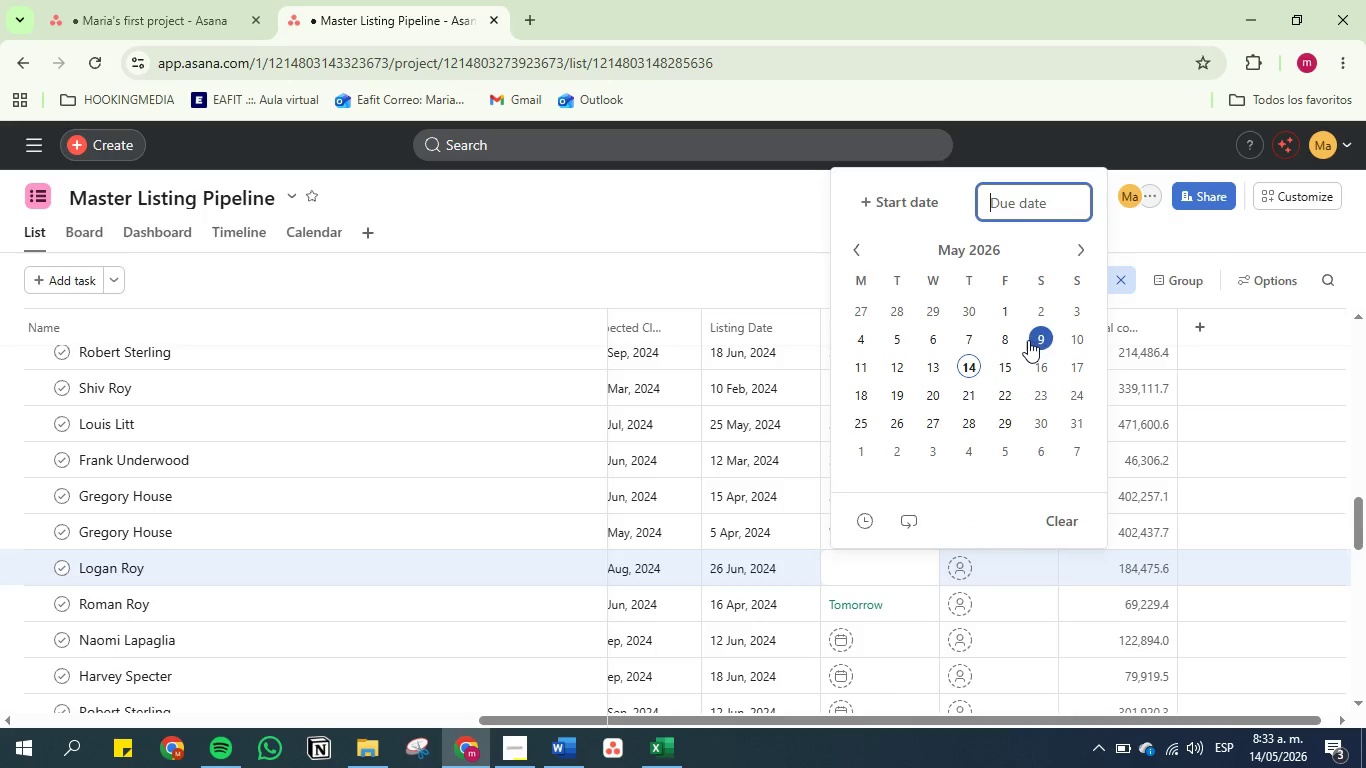 
left_click([1047, 365])
 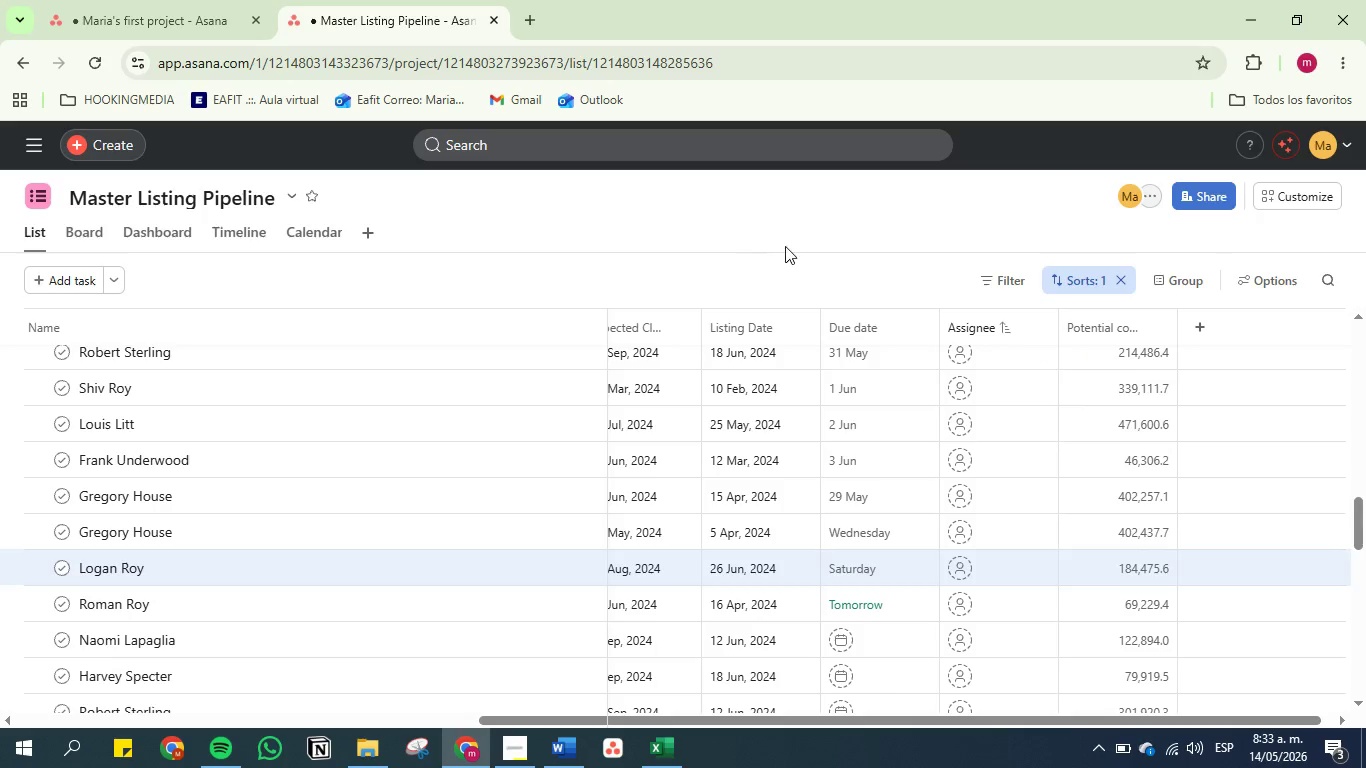 
scroll: coordinate [896, 416], scroll_direction: down, amount: 2.0
 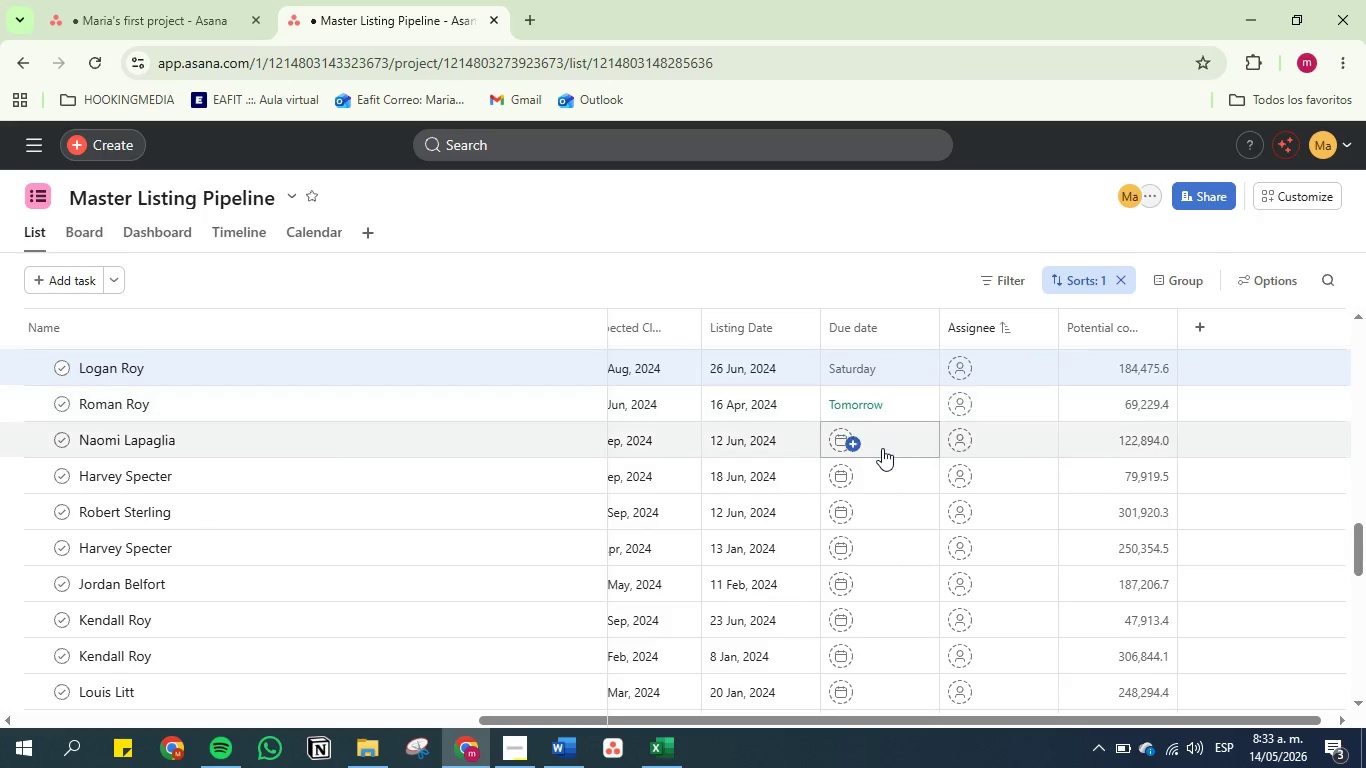 
left_click([882, 450])
 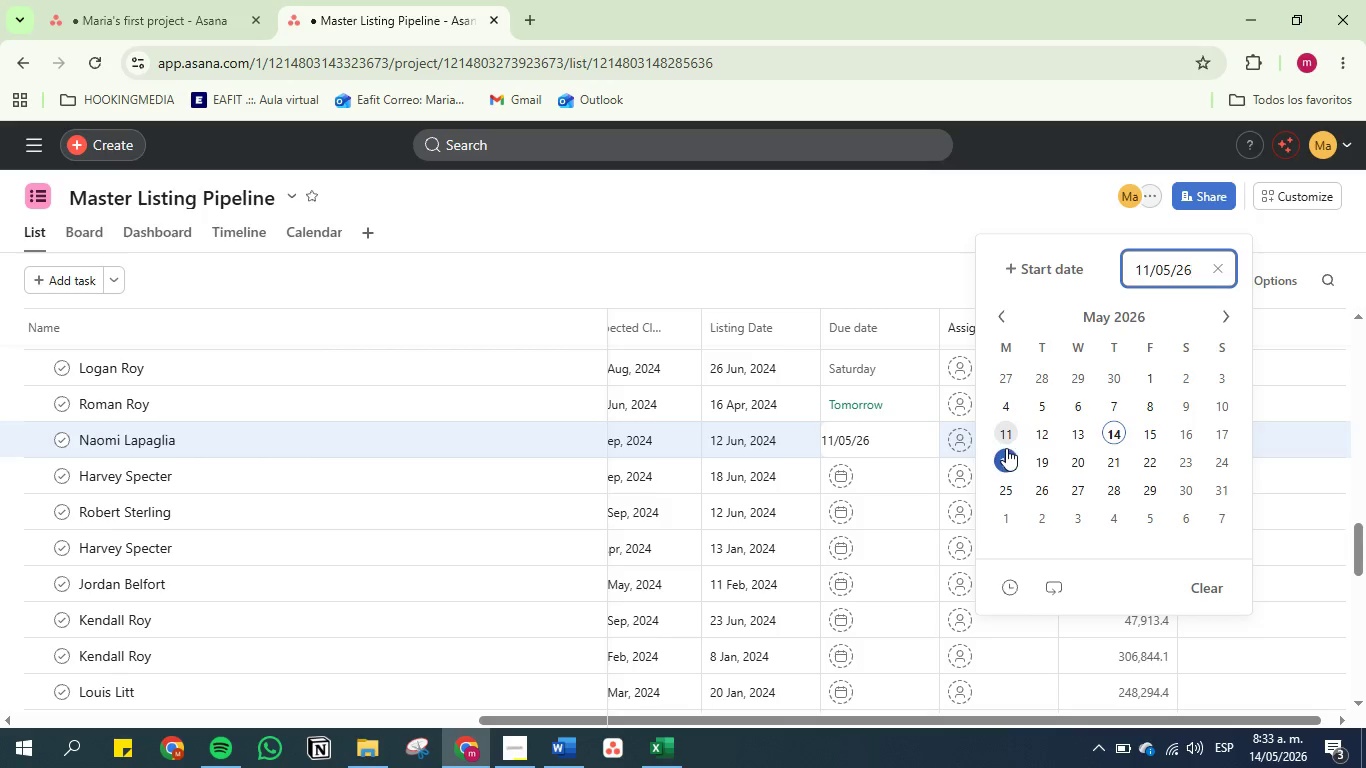 
left_click([1008, 420])
 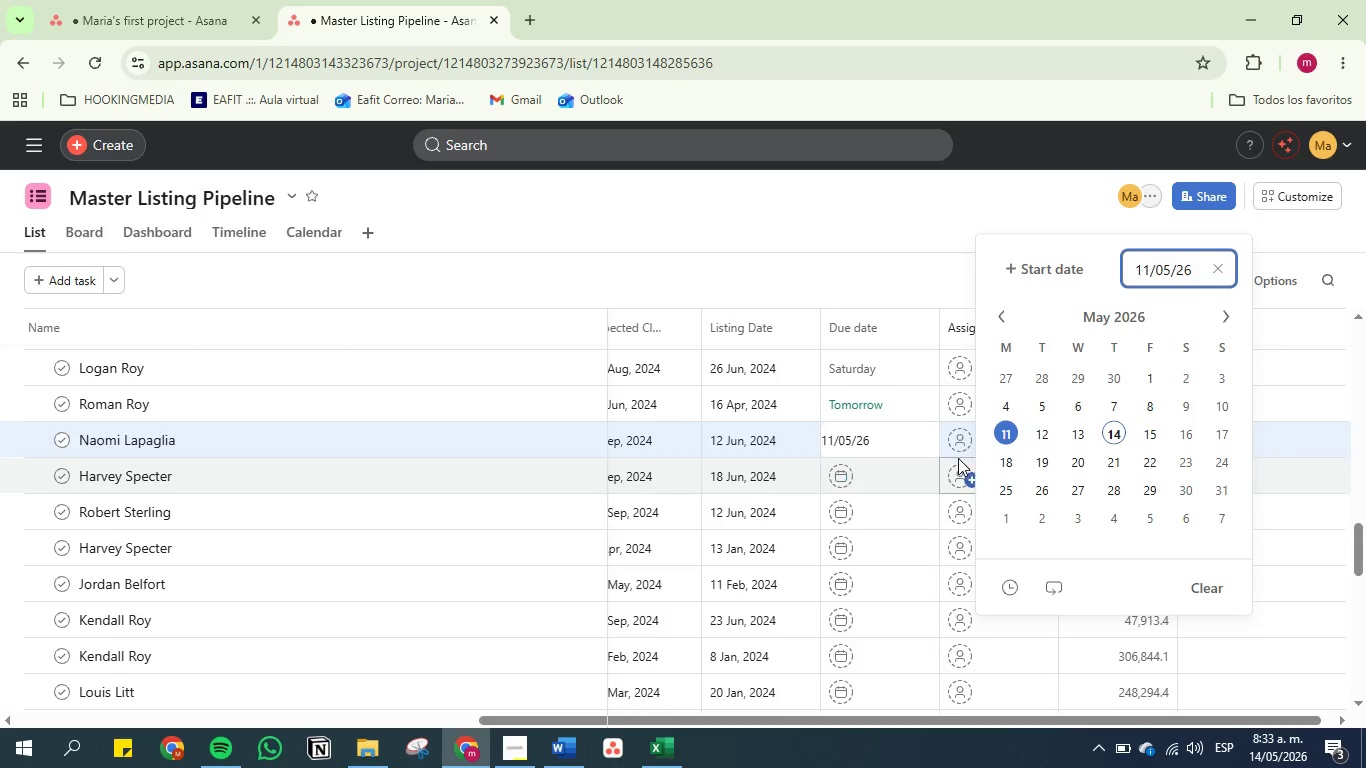 
left_click([880, 477])
 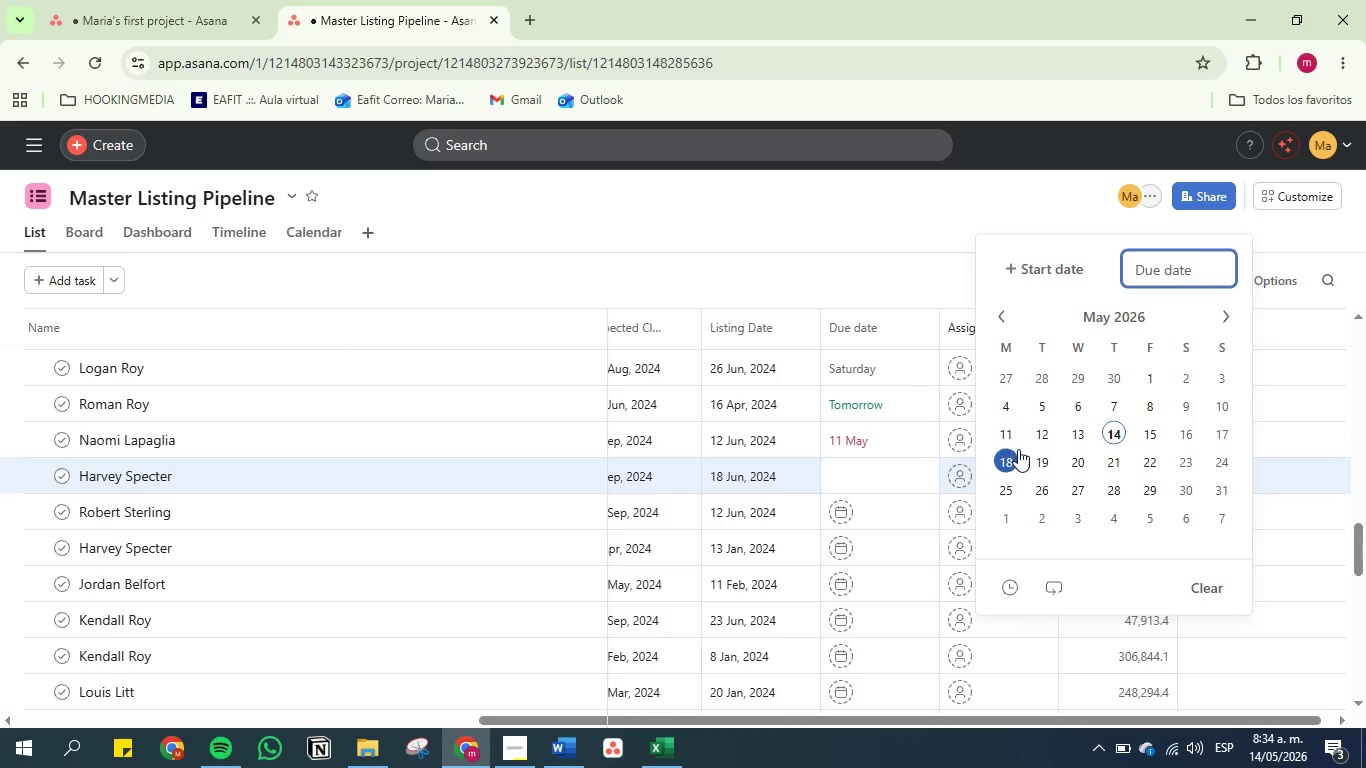 
left_click([1042, 462])
 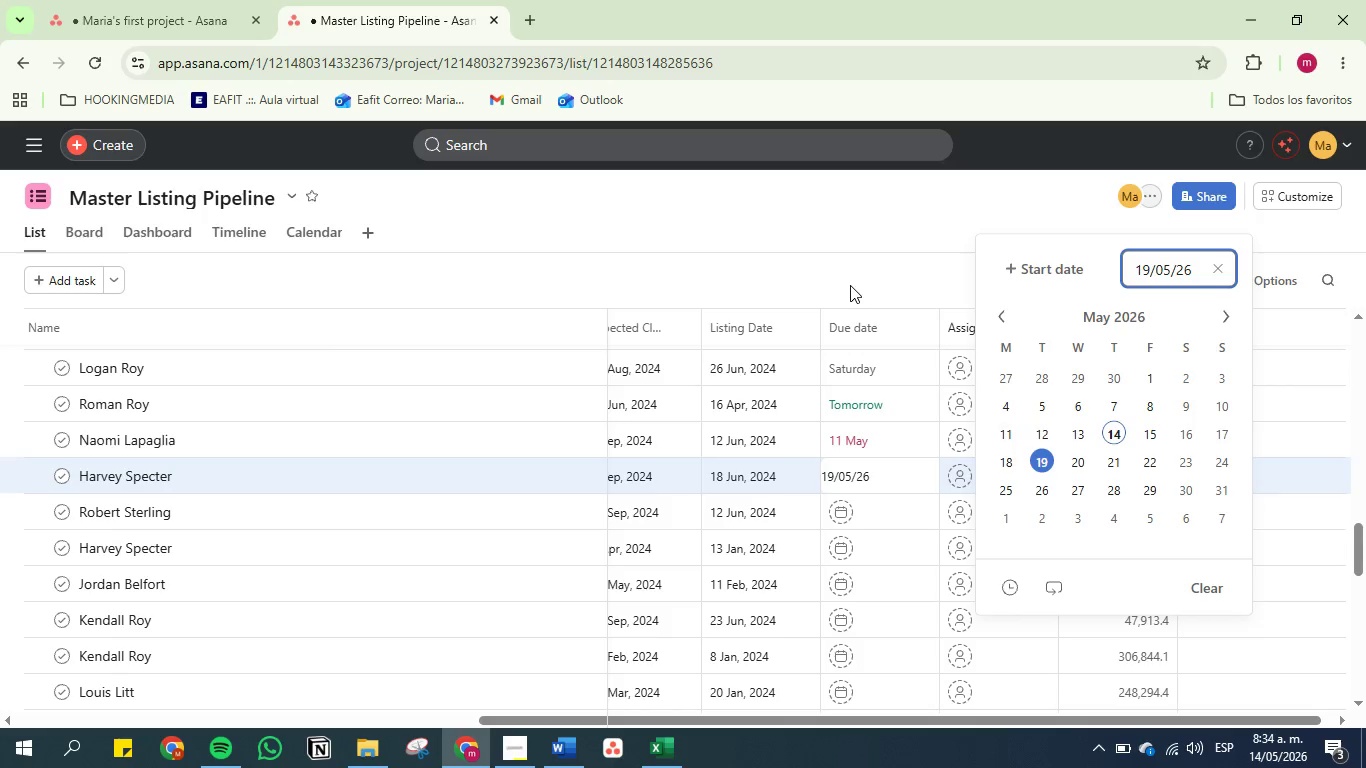 
left_click([850, 283])
 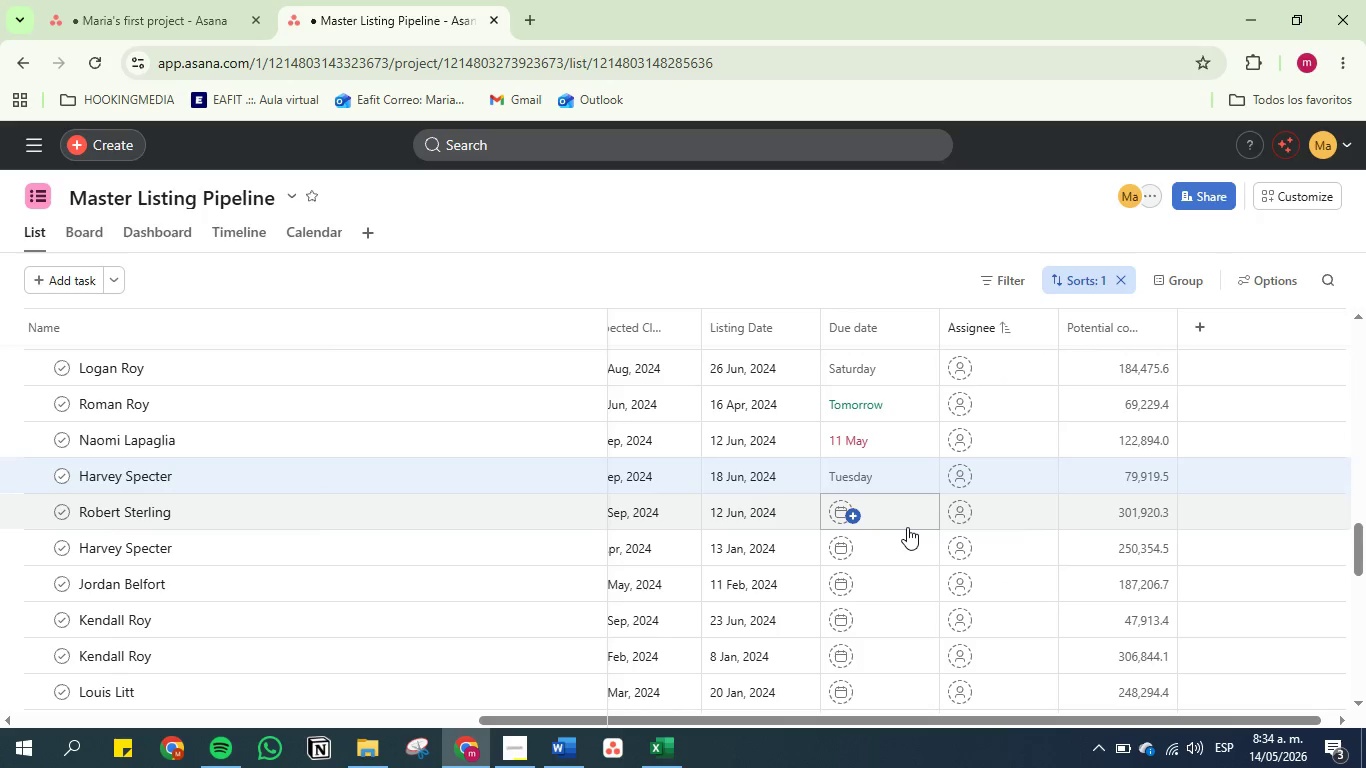 
left_click([907, 527])
 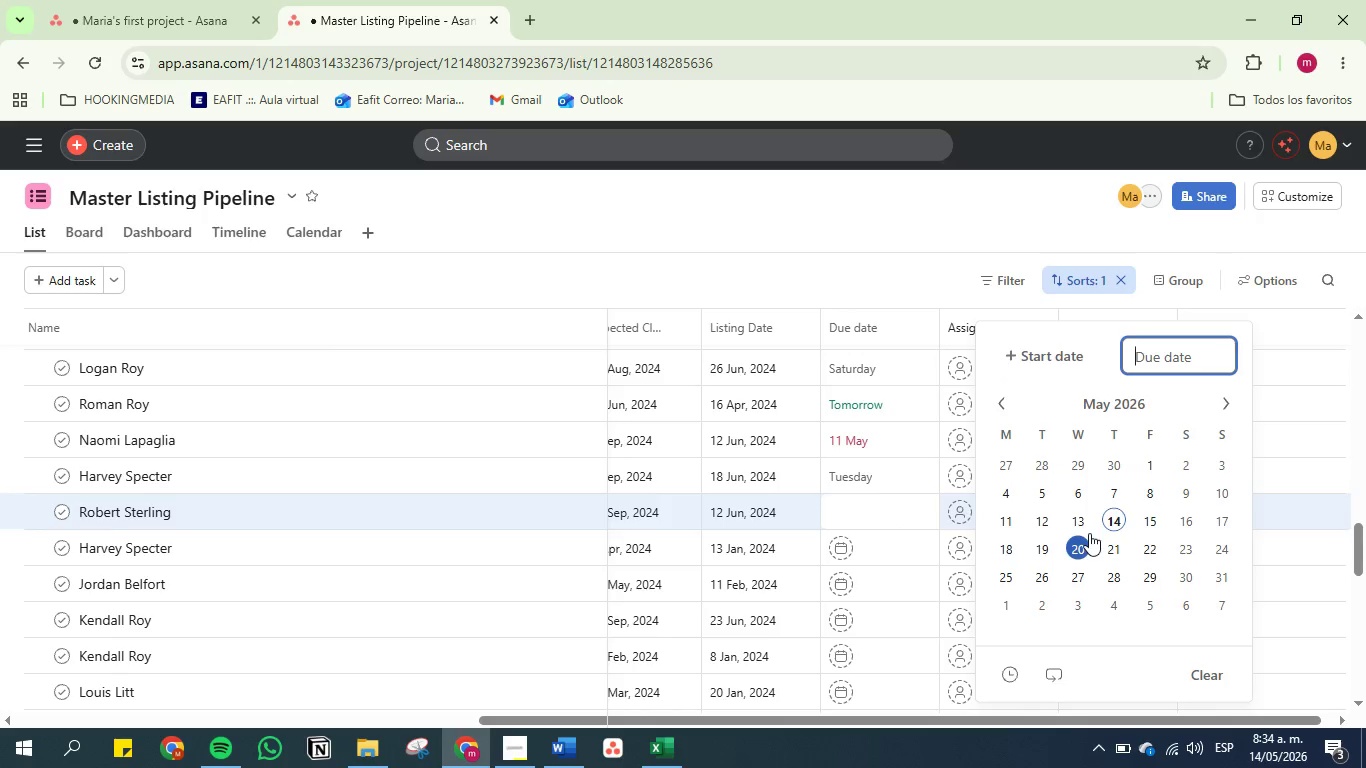 
left_click([1079, 527])
 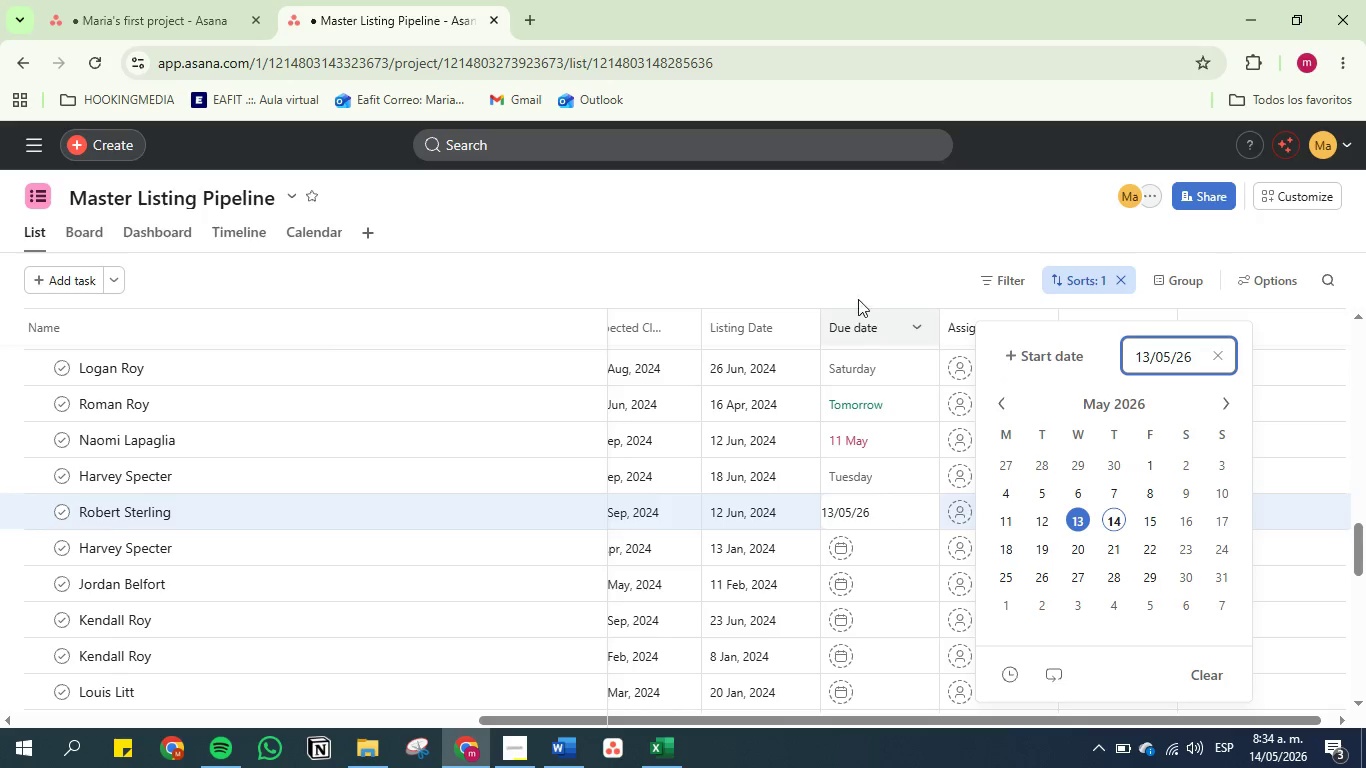 
left_click([850, 278])
 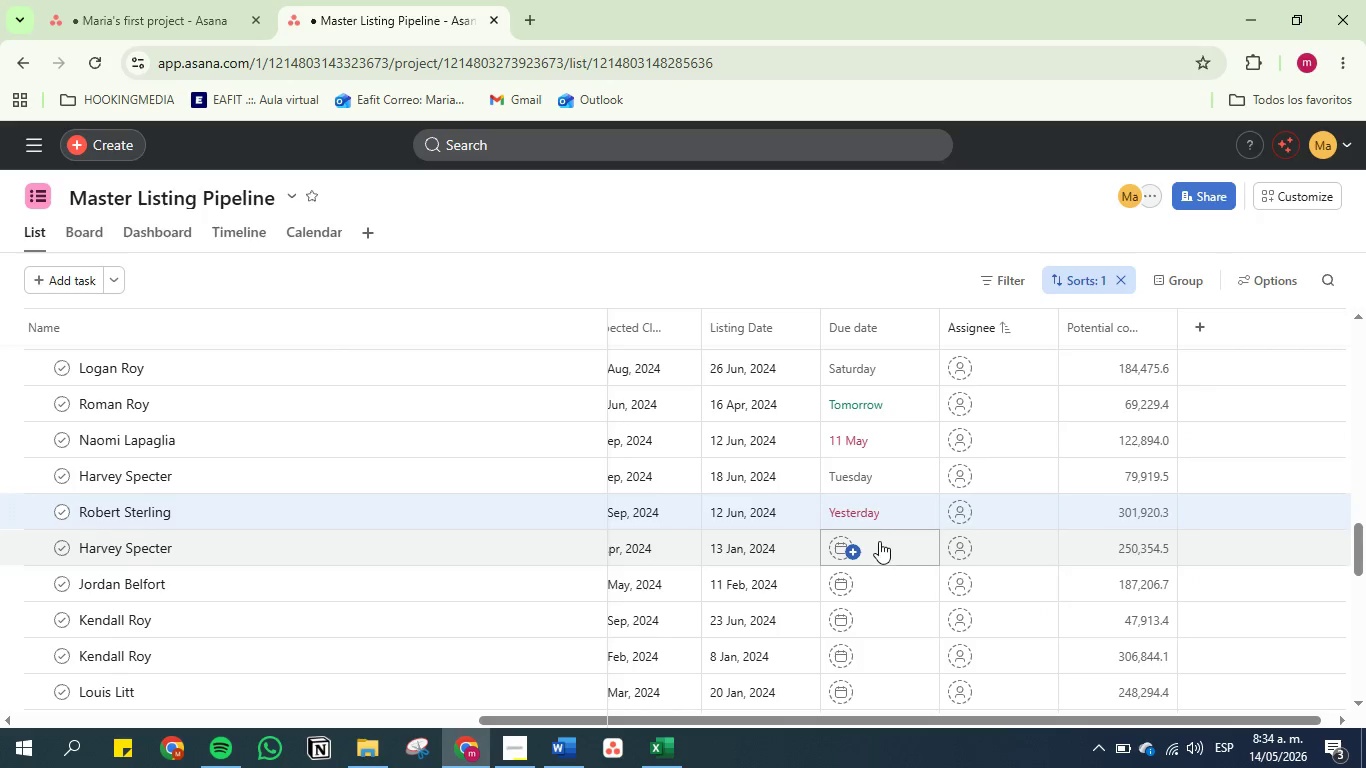 
left_click([879, 542])
 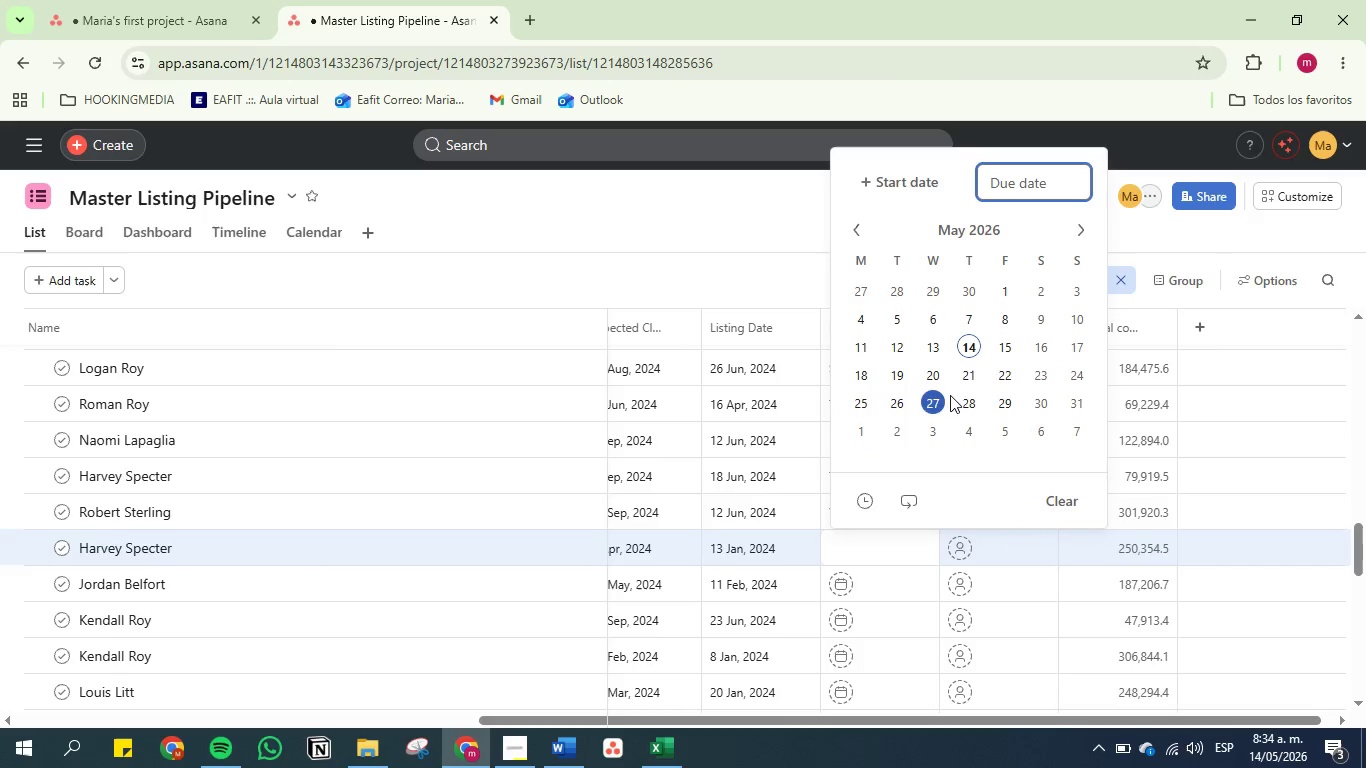 
left_click([967, 396])
 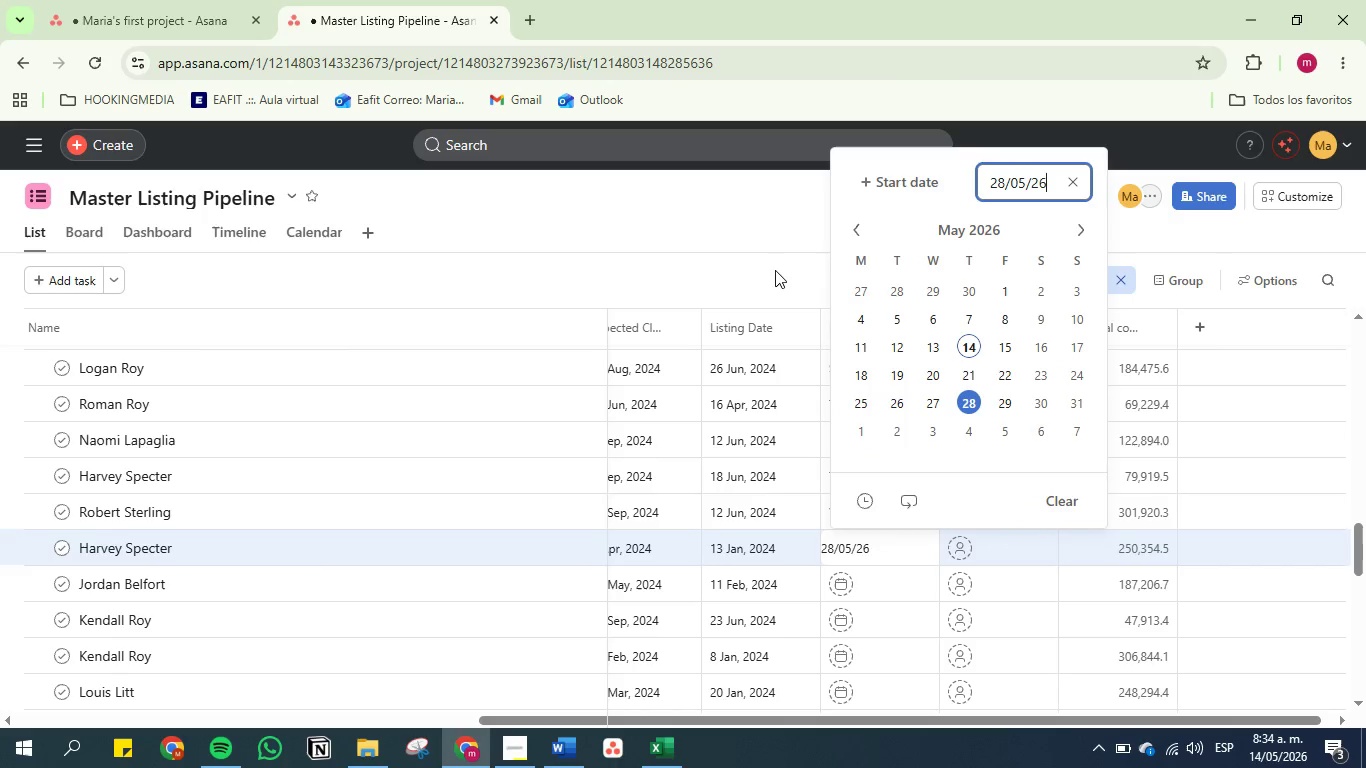 
left_click([773, 269])
 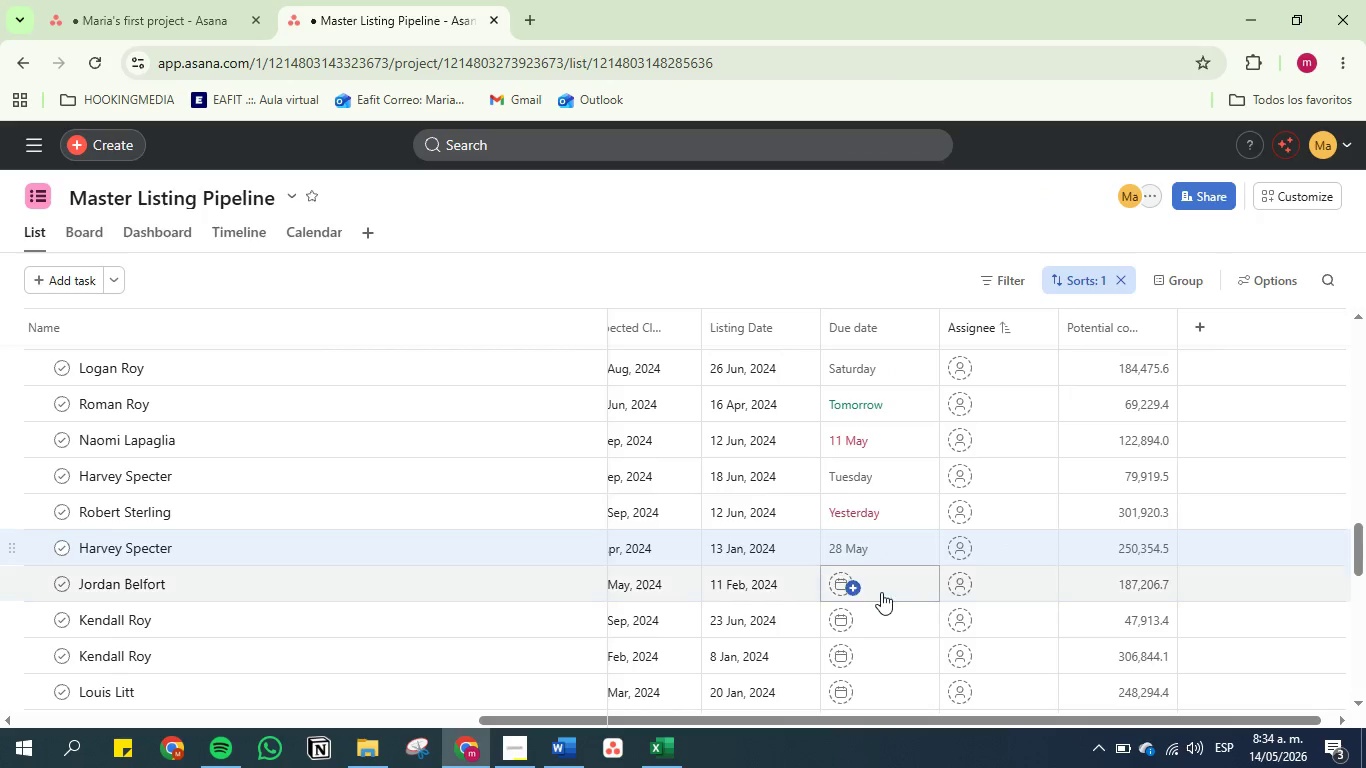 
left_click([881, 593])
 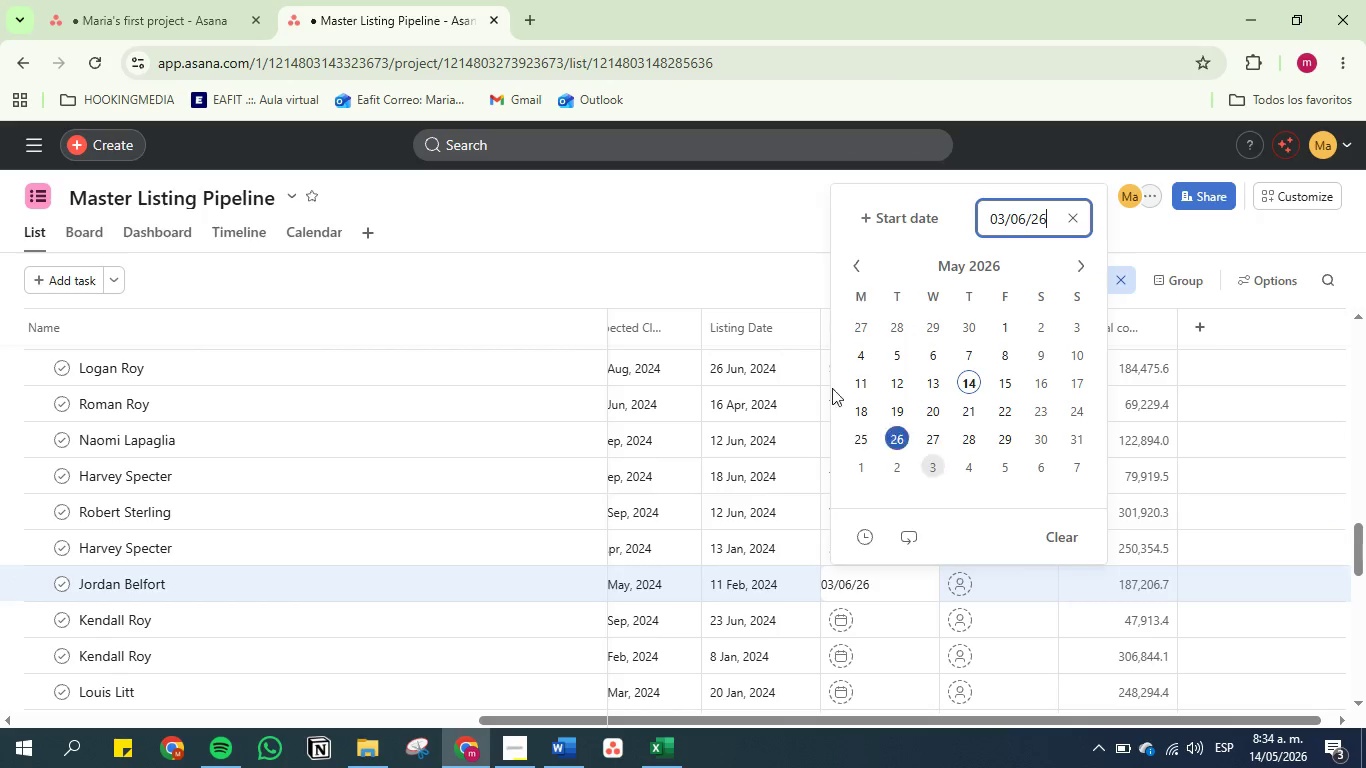 
left_click([746, 251])
 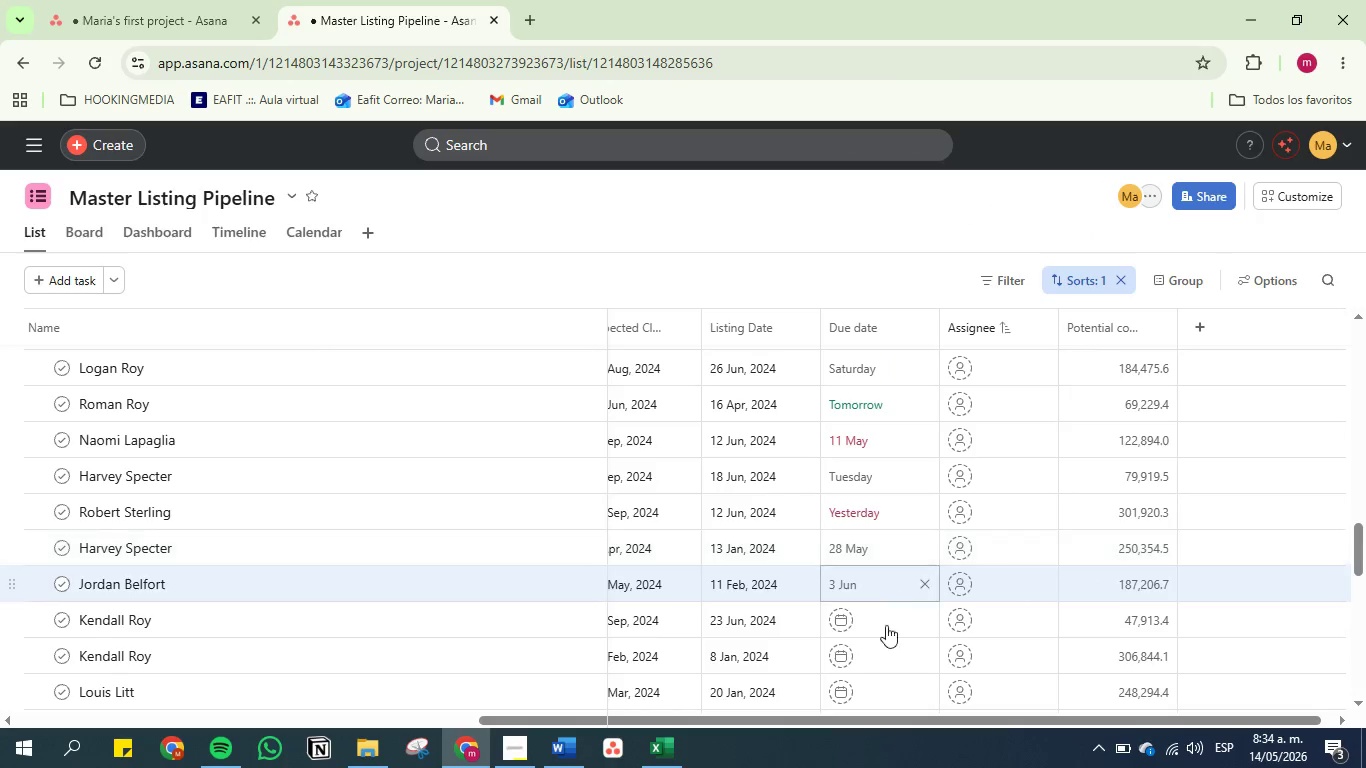 
left_click([884, 635])
 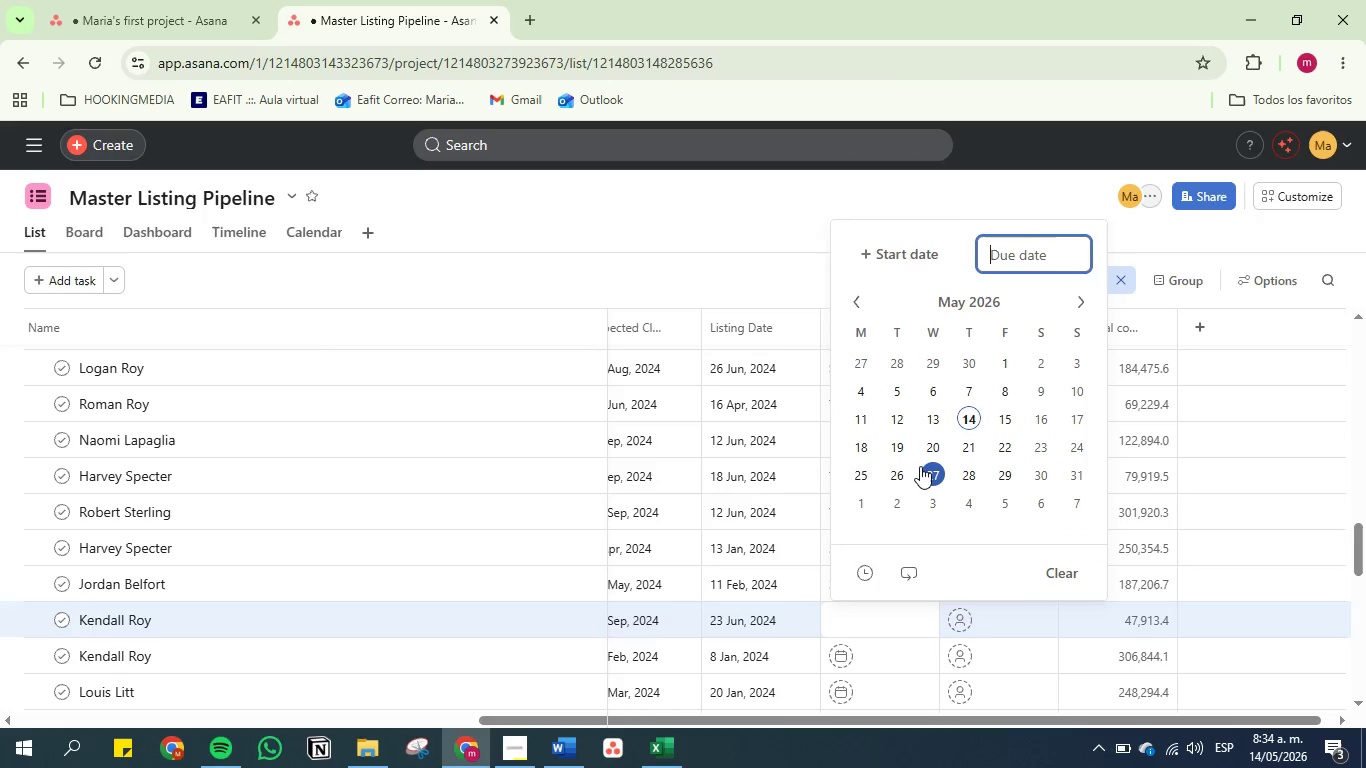 
left_click([902, 470])
 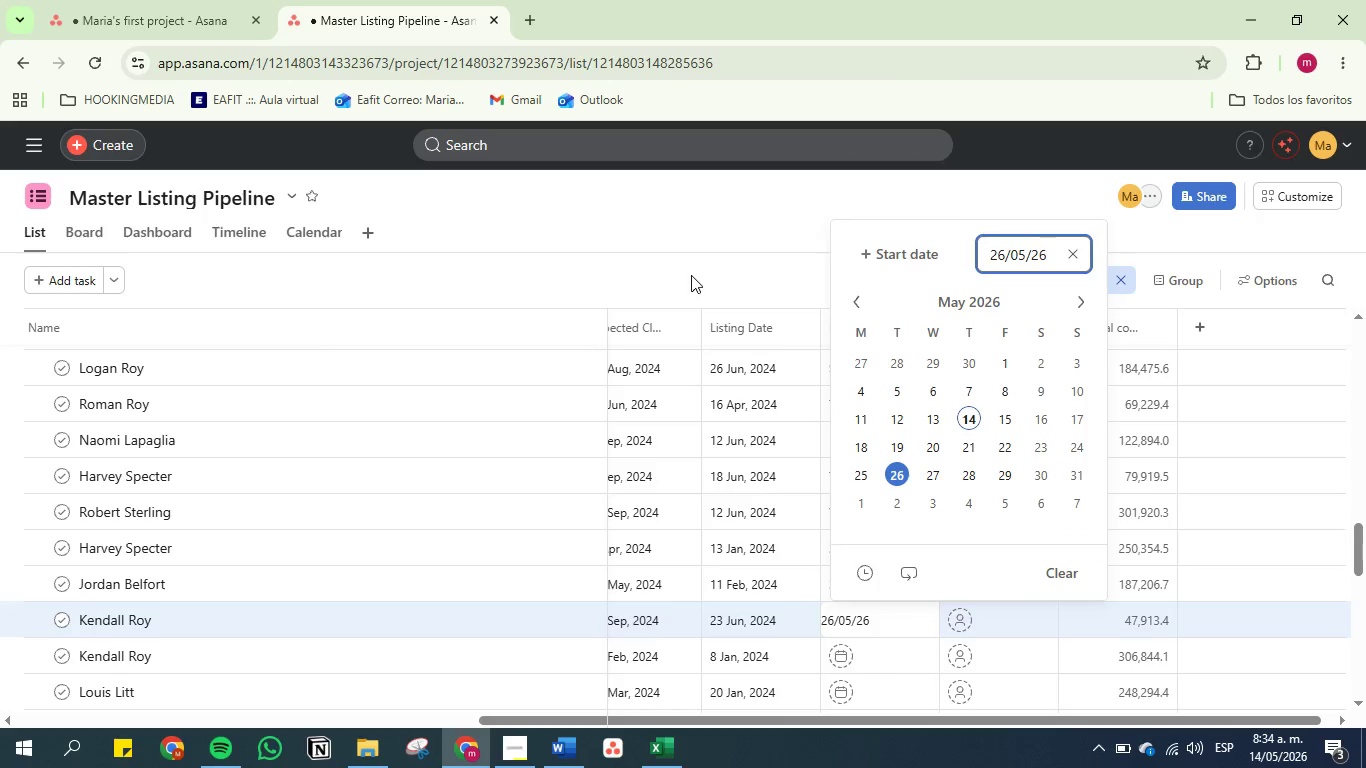 
left_click([694, 269])
 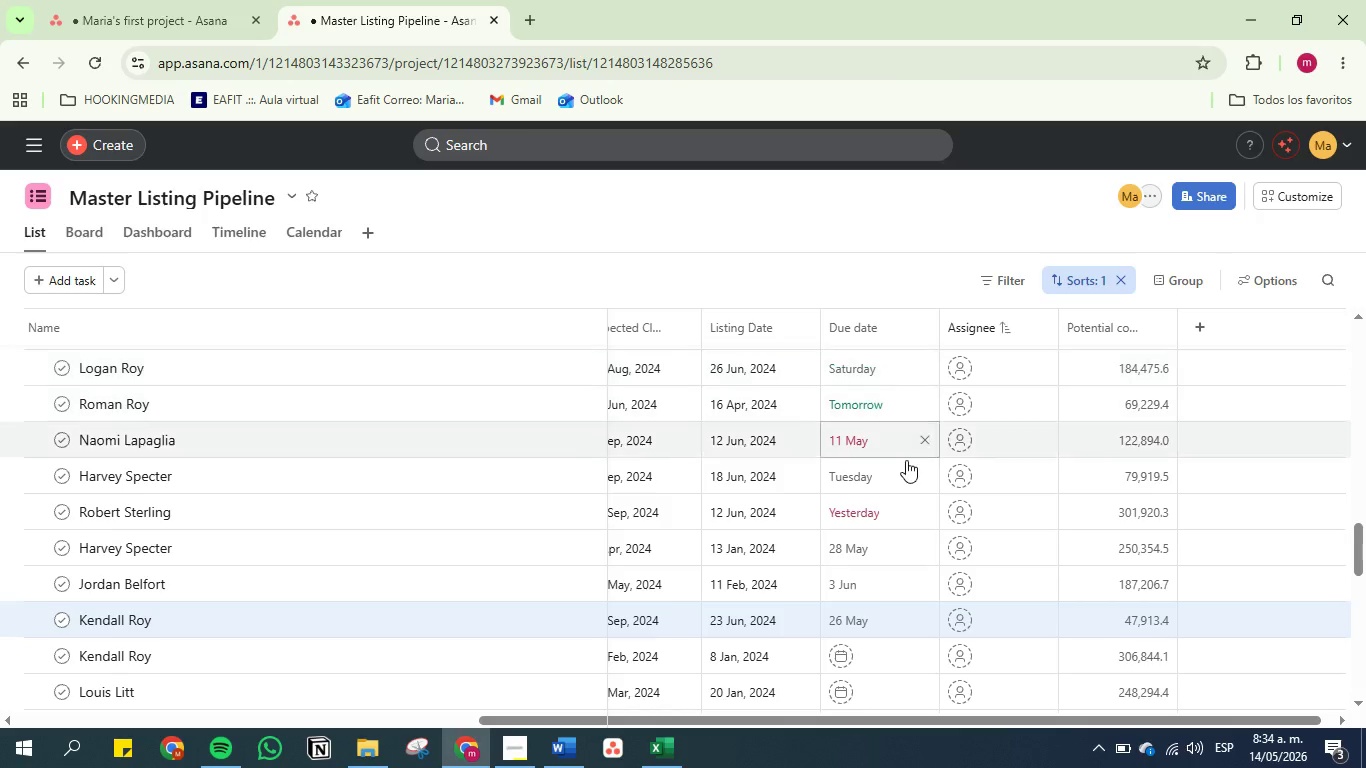 
scroll: coordinate [902, 460], scroll_direction: down, amount: 3.0
 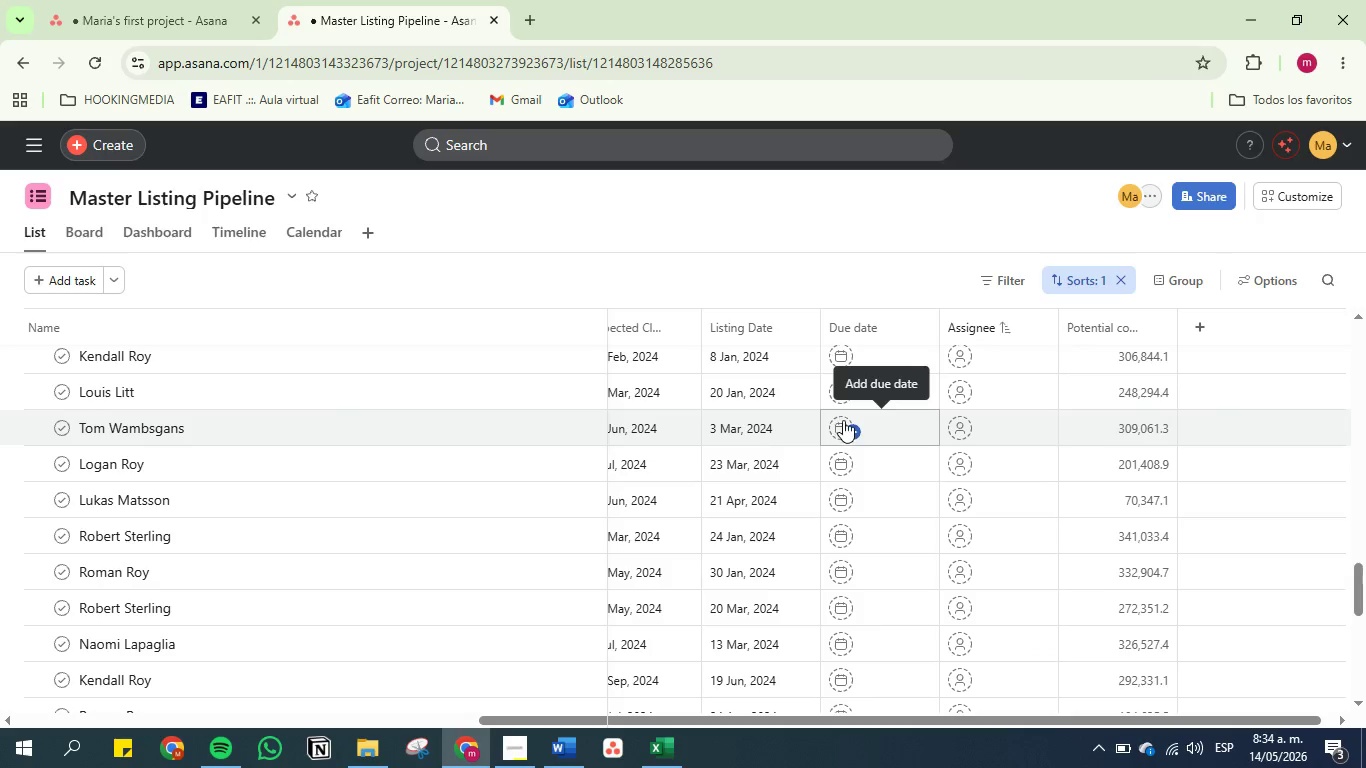 
scroll: coordinate [843, 420], scroll_direction: up, amount: 1.0
 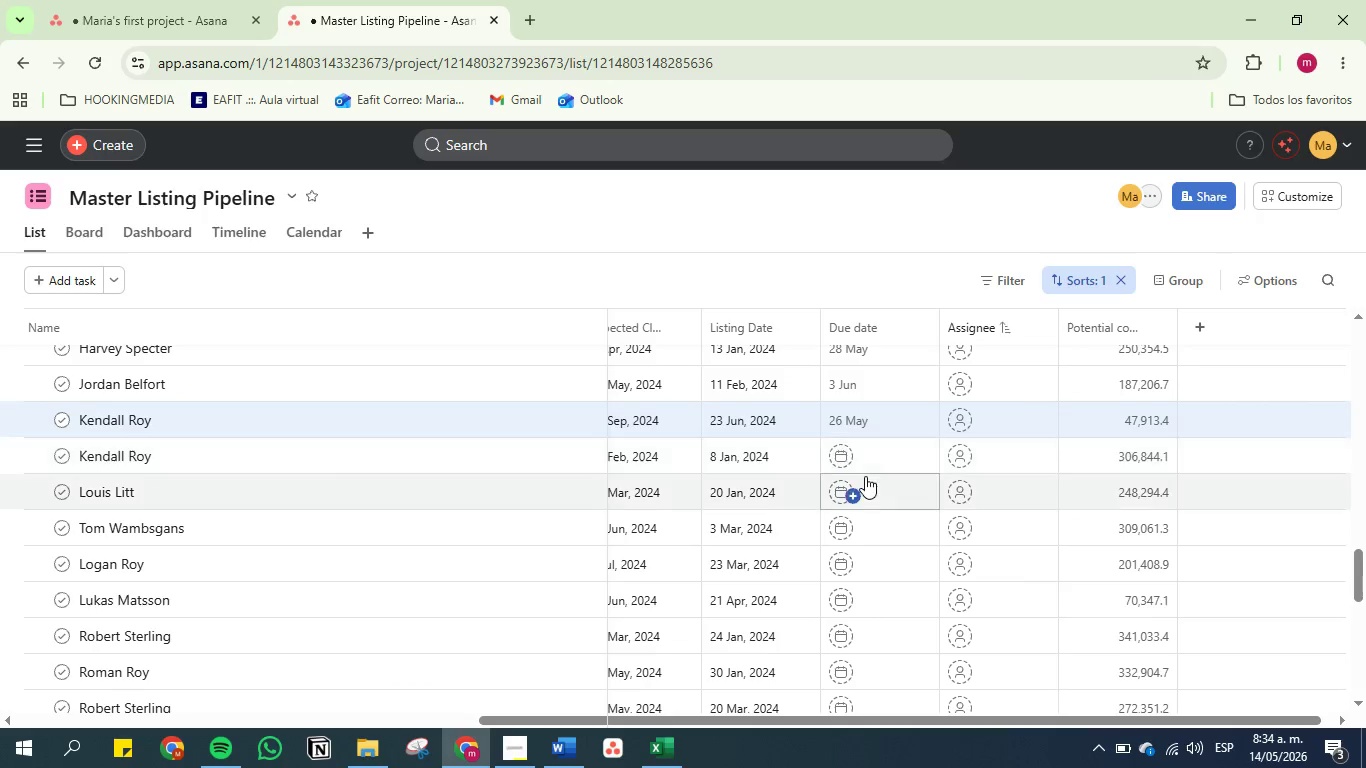 
left_click([873, 462])
 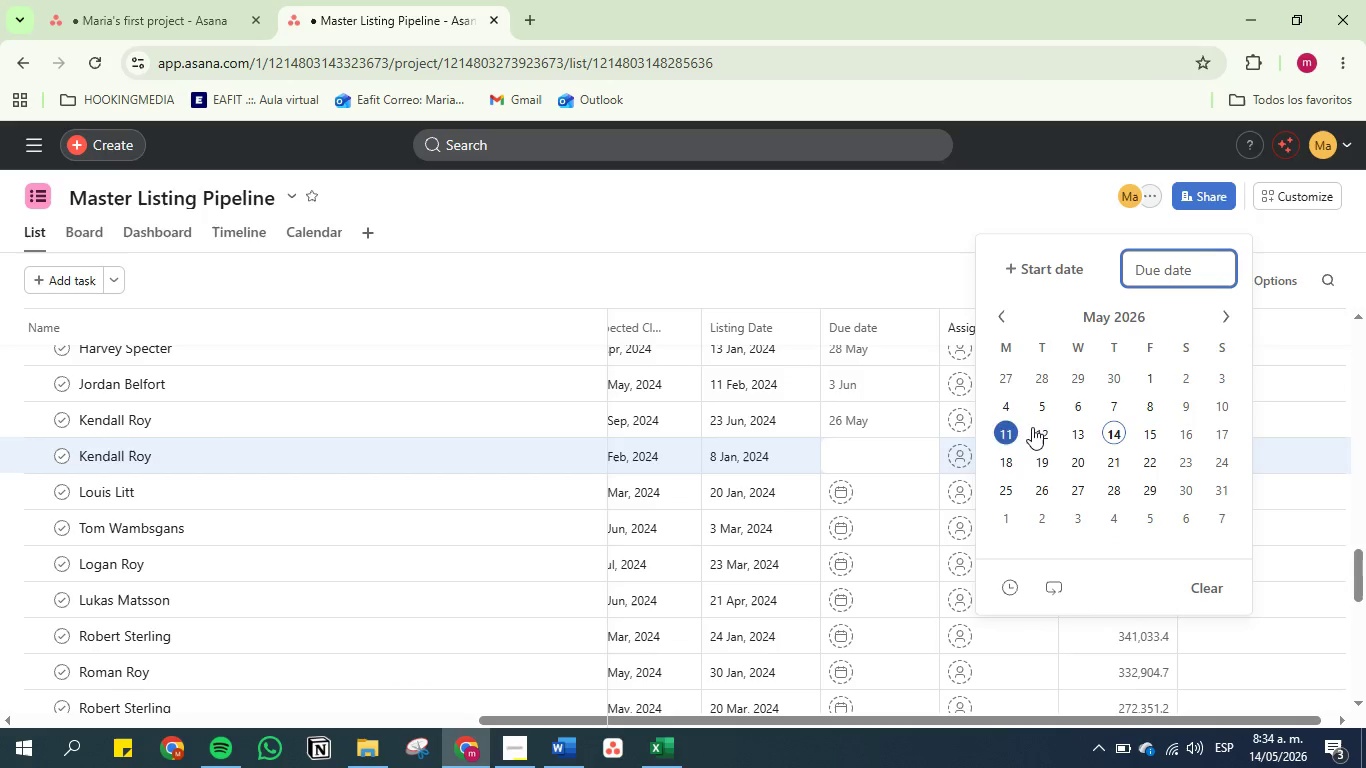 
left_click([1038, 424])
 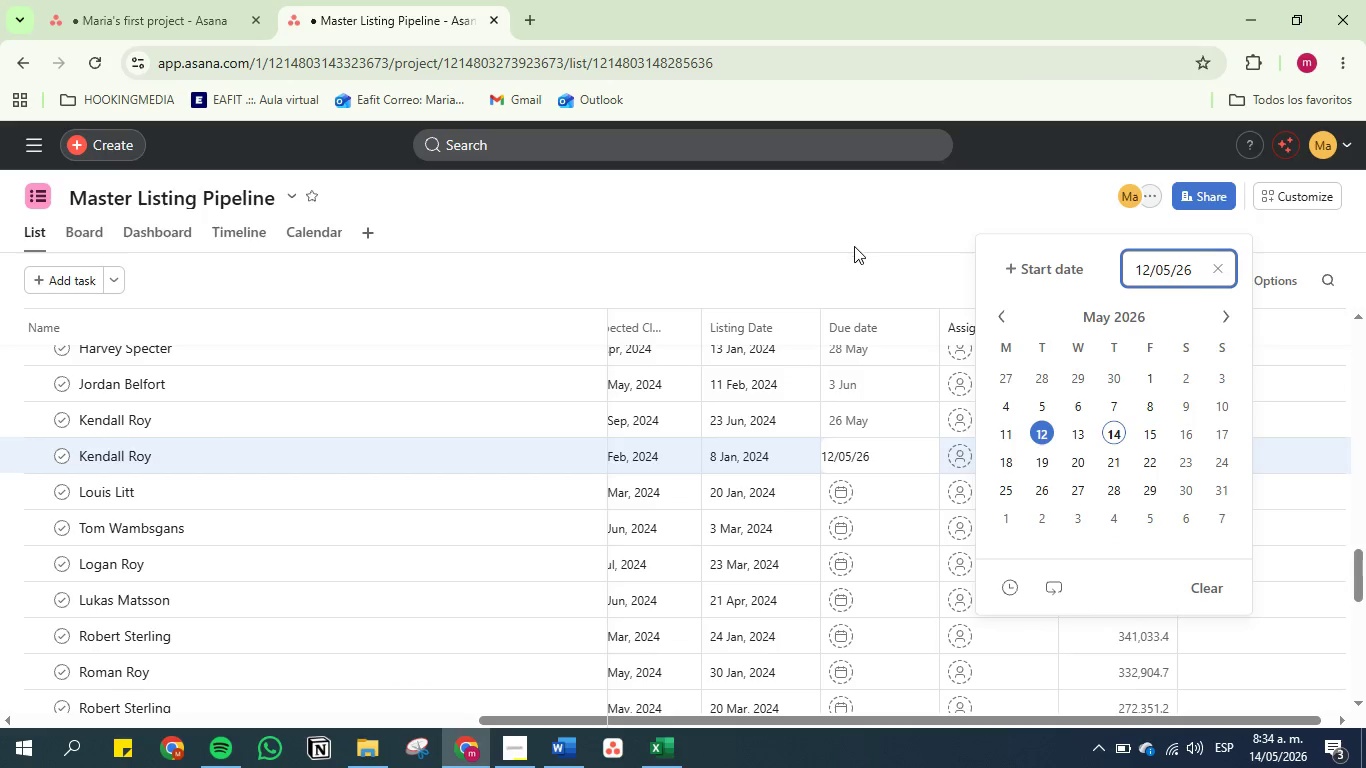 
left_click([854, 246])
 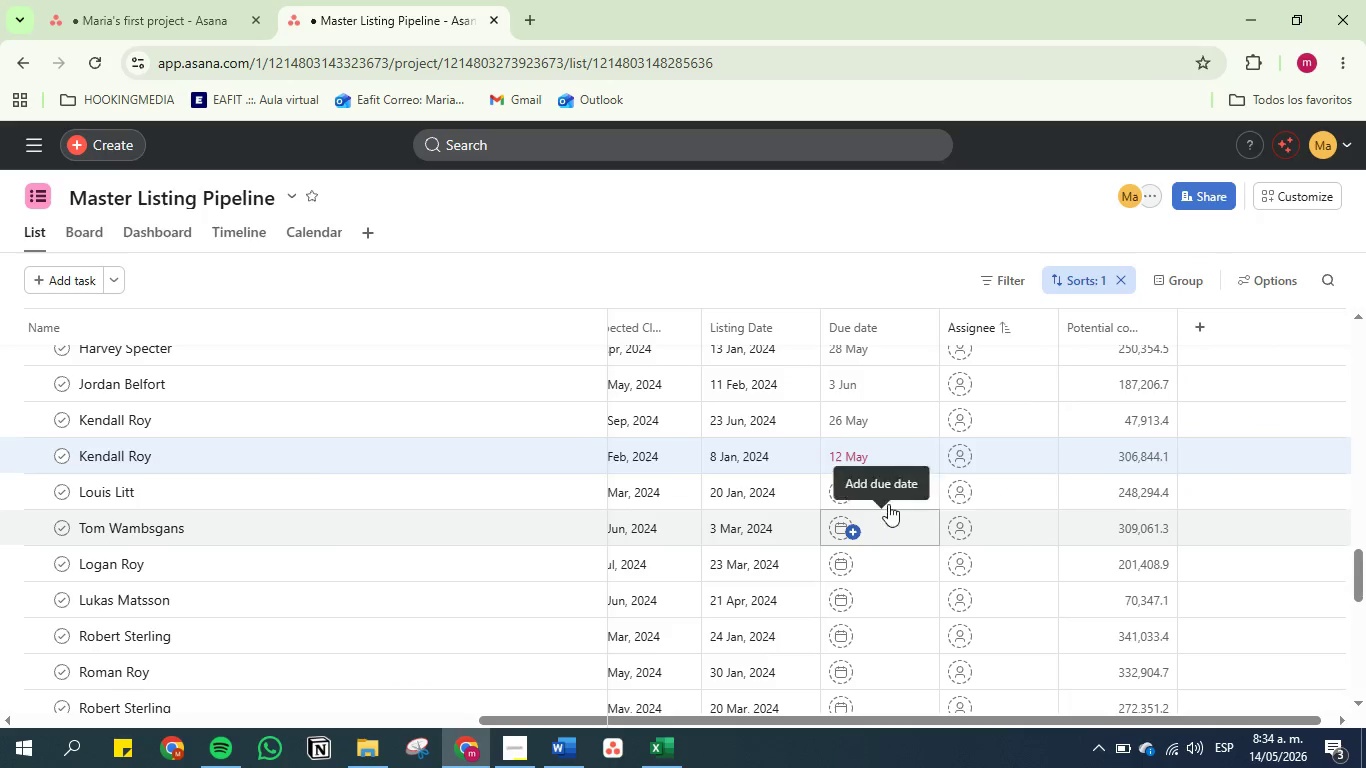 
left_click([888, 489])
 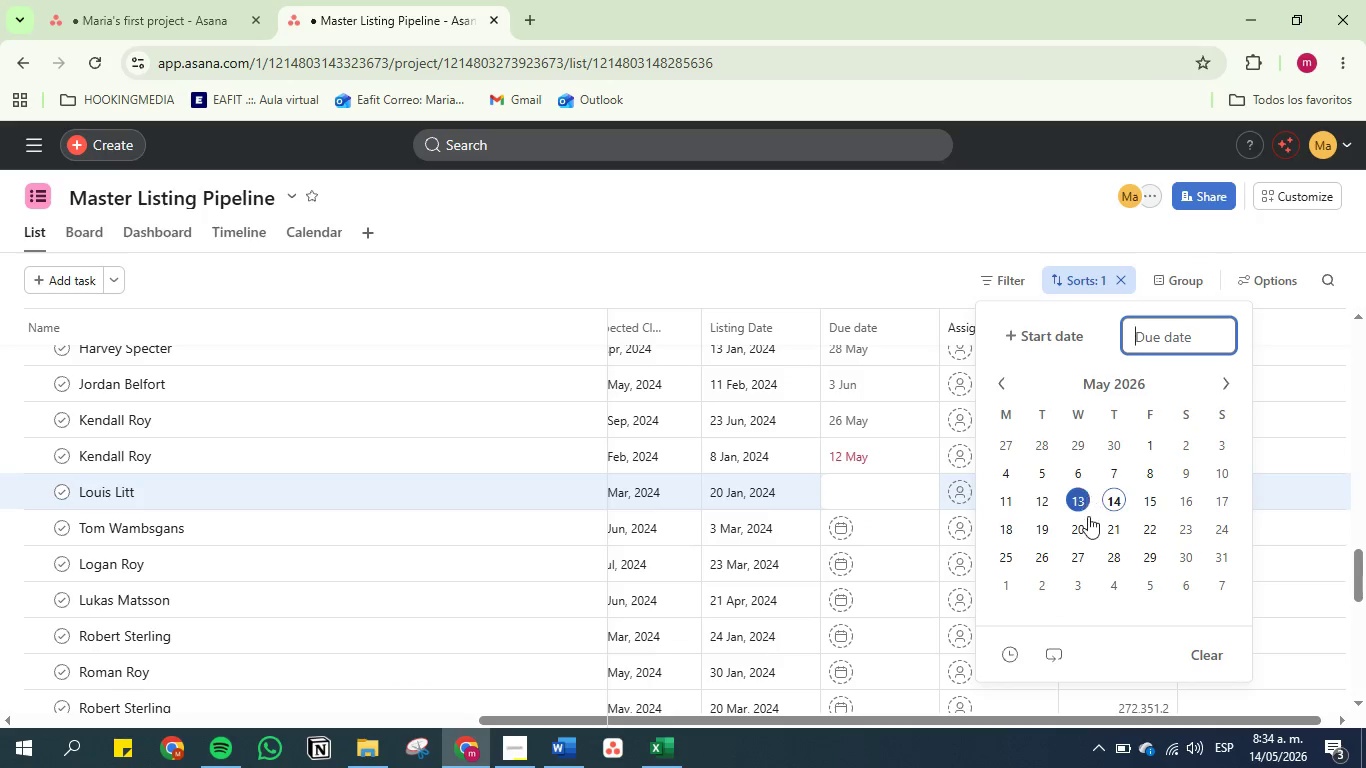 
left_click([1088, 533])
 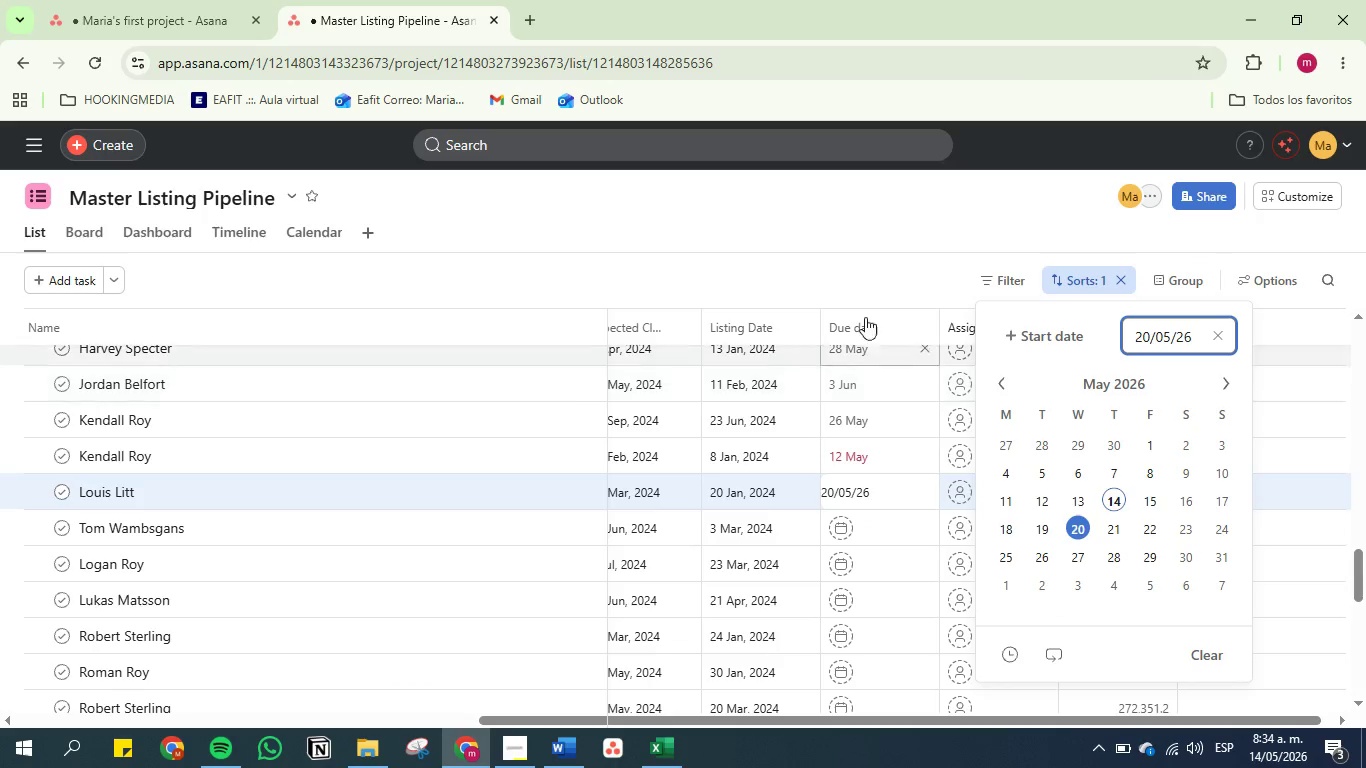 
left_click([844, 268])
 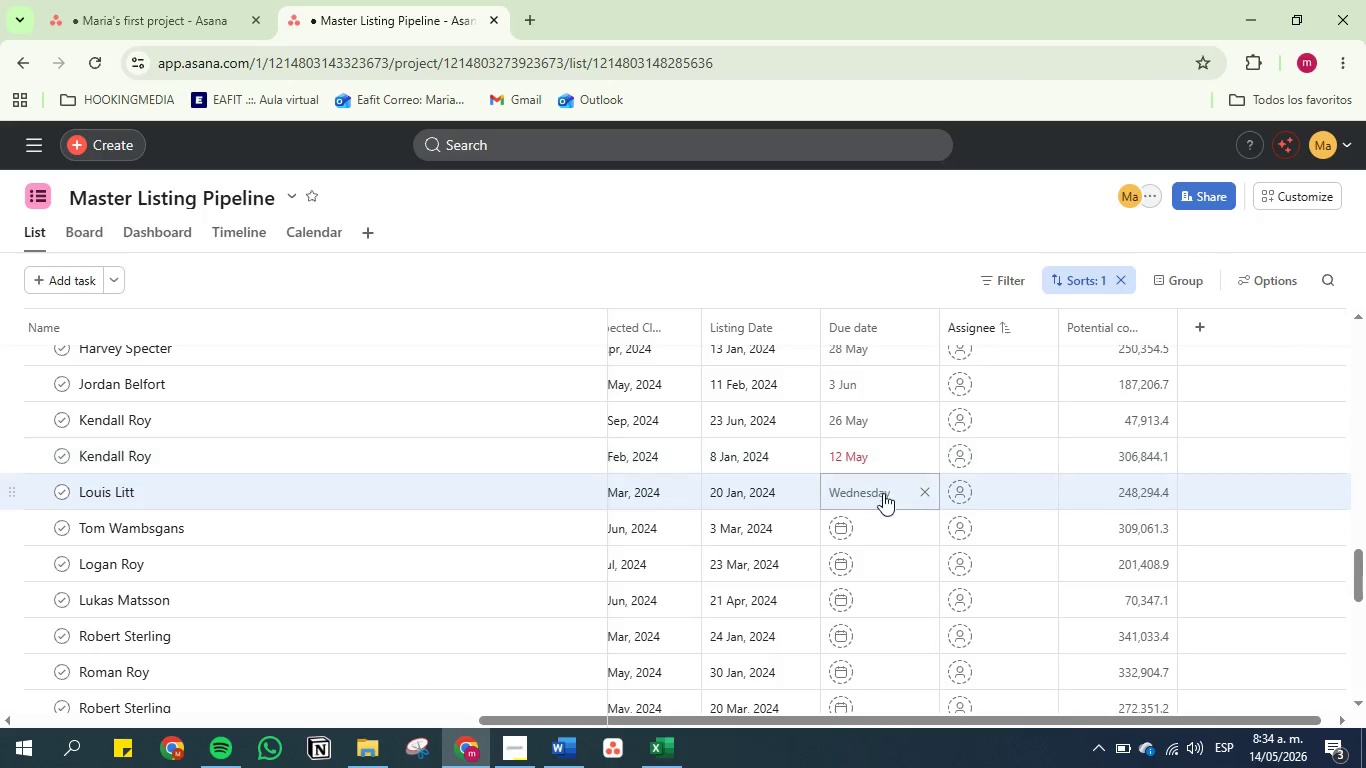 
left_click([880, 514])
 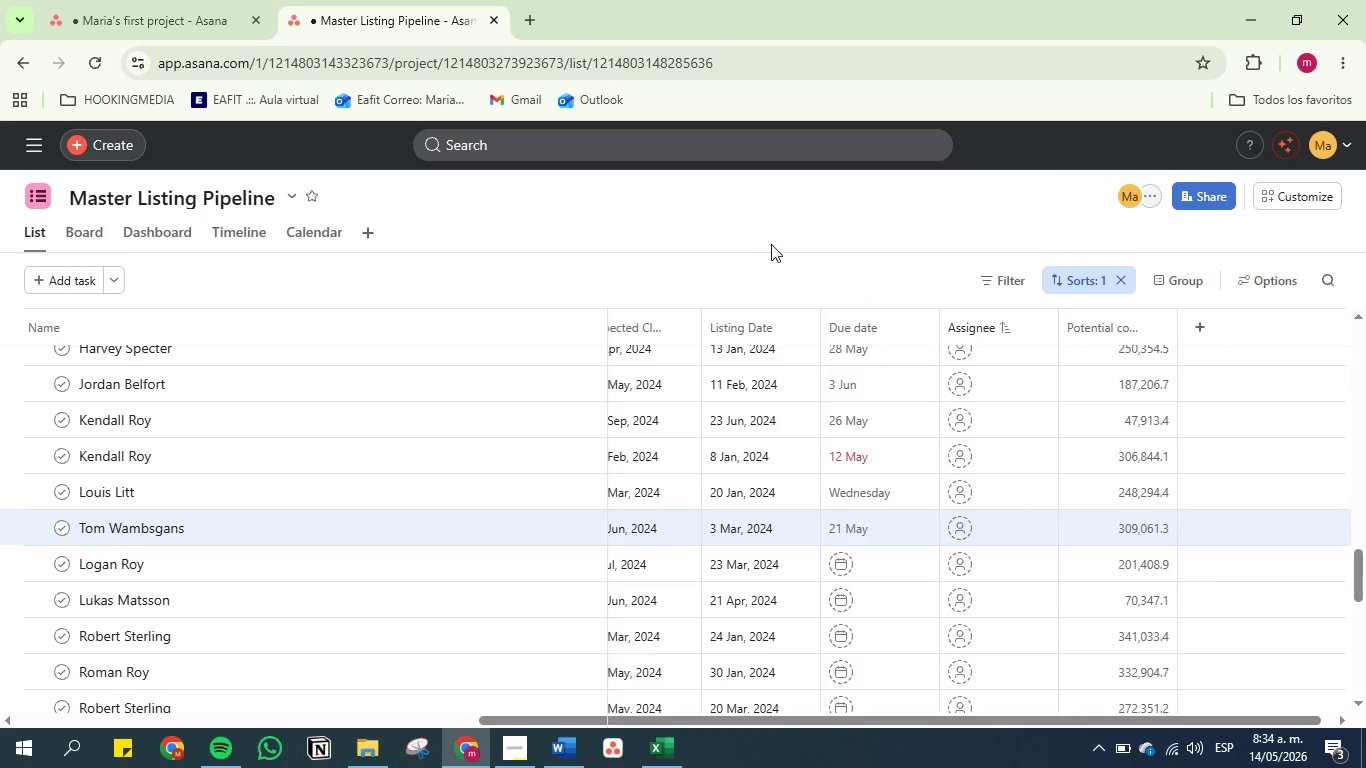 
left_click([870, 569])
 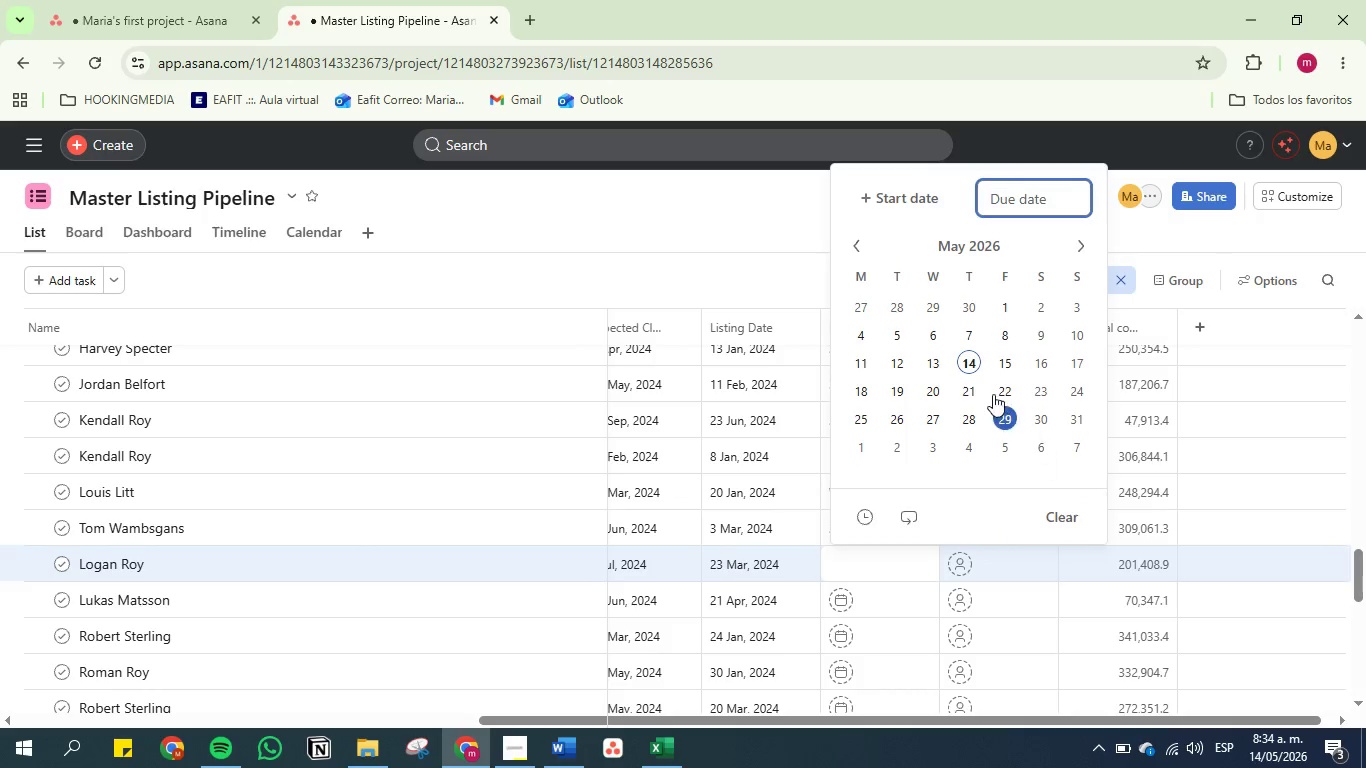 
left_click([992, 392])
 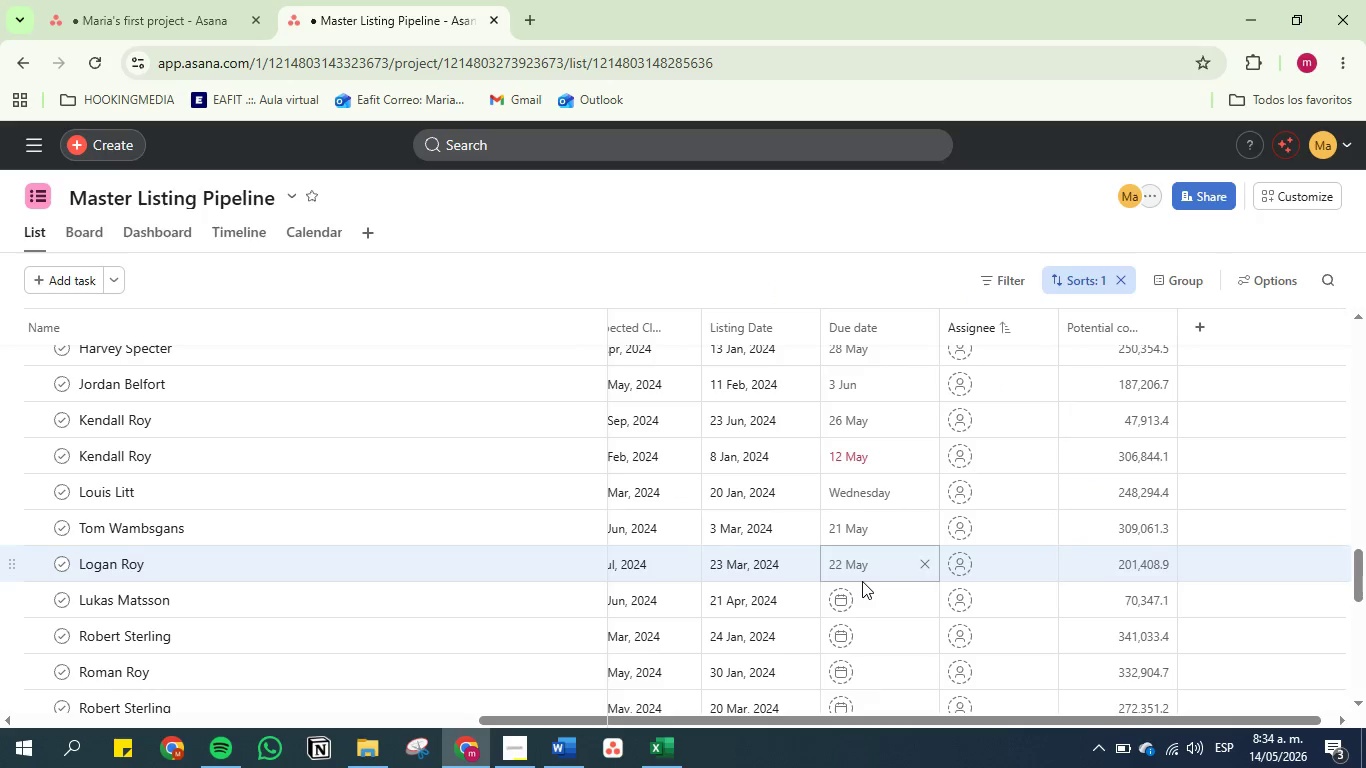 
left_click([863, 602])
 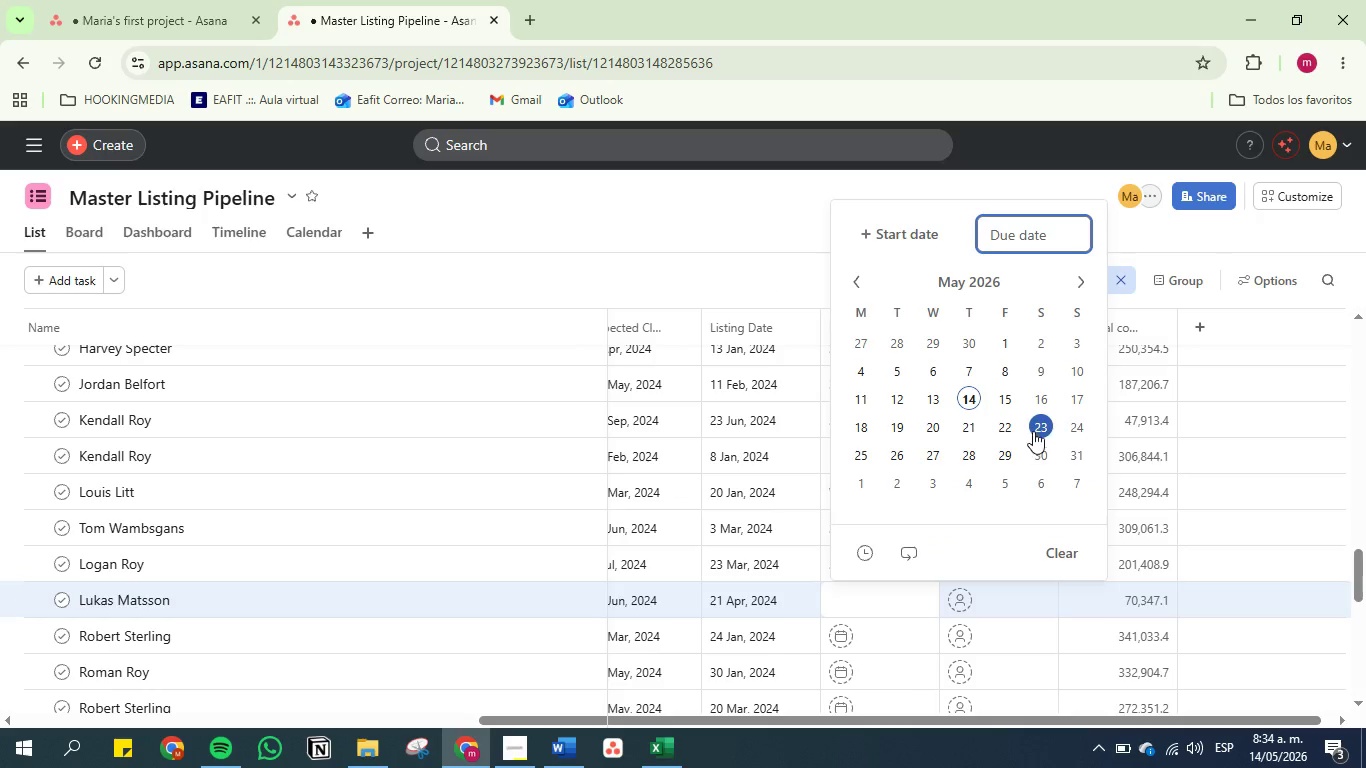 
left_click([1038, 424])
 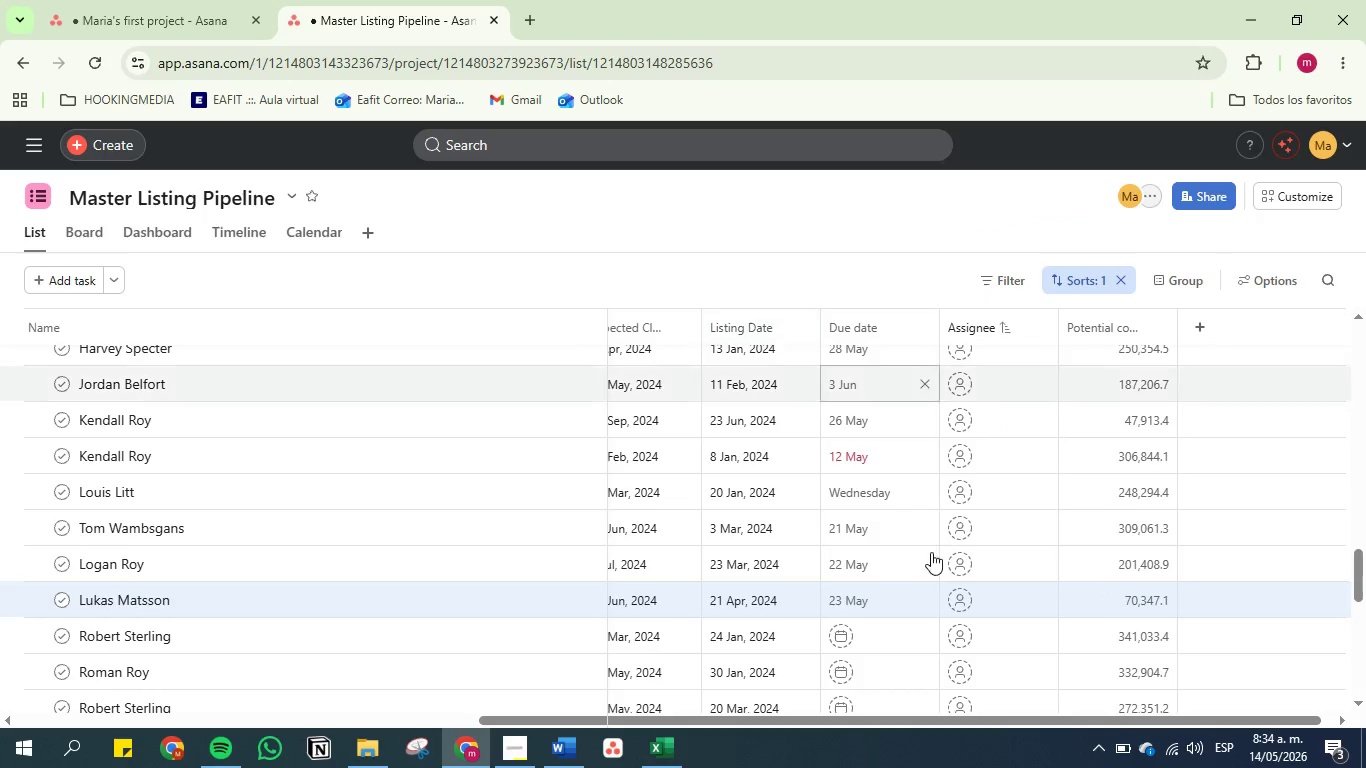 
left_click([878, 646])
 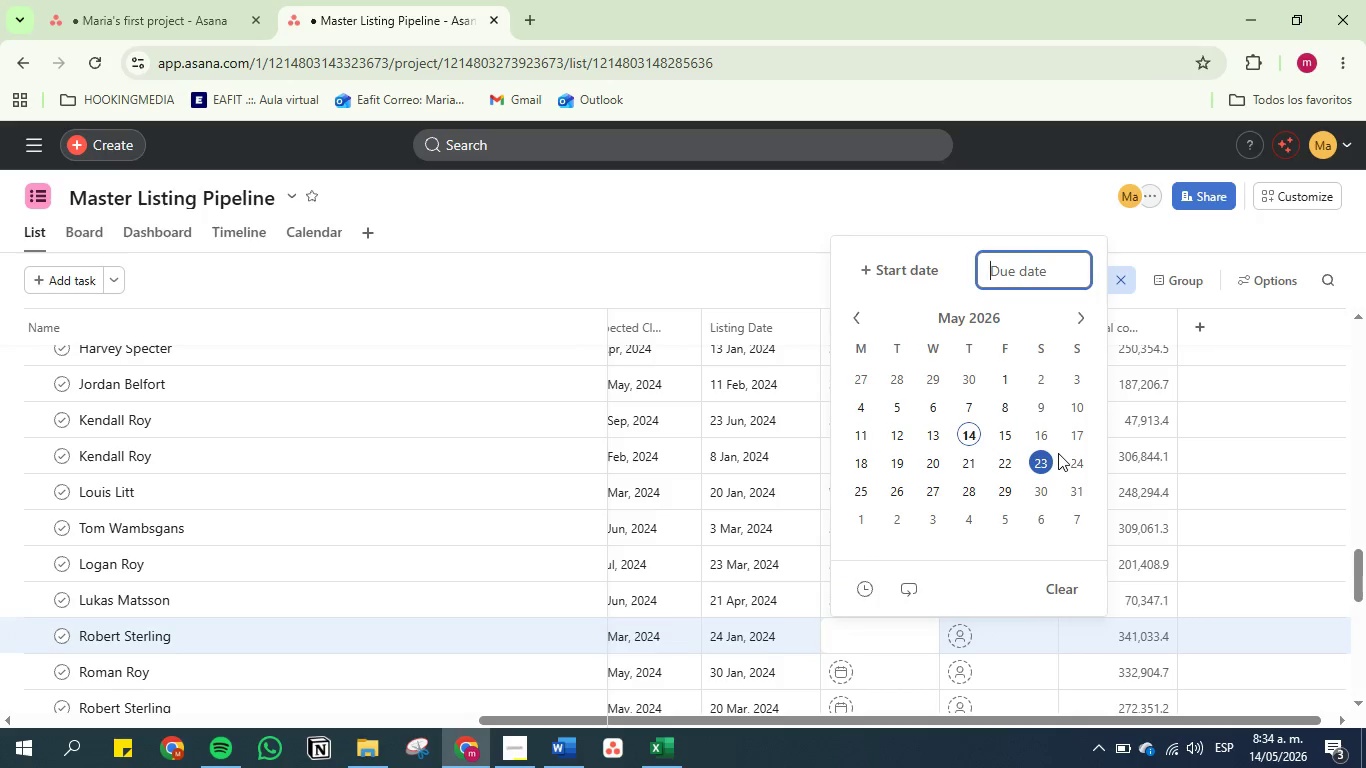 
left_click([1077, 453])
 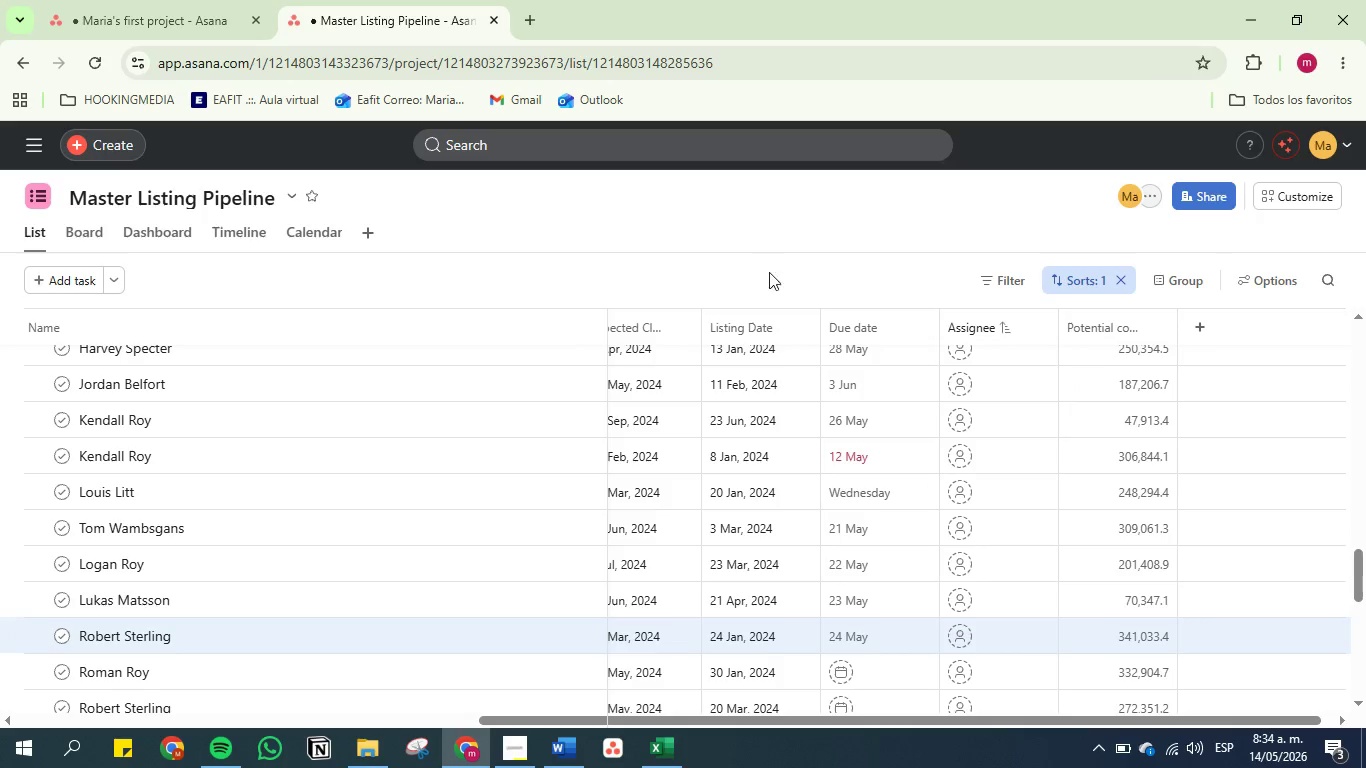 
scroll: coordinate [853, 422], scroll_direction: down, amount: 2.0
 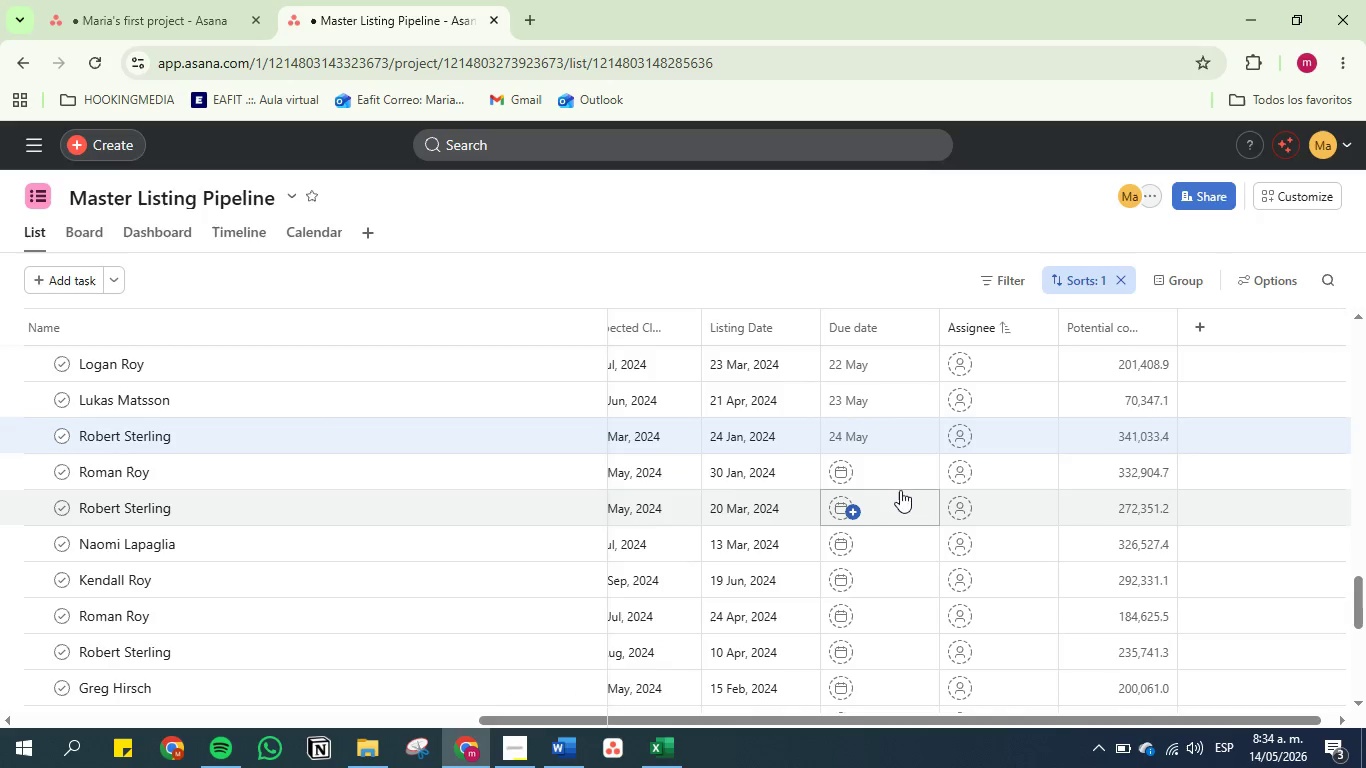 
left_click([903, 484])
 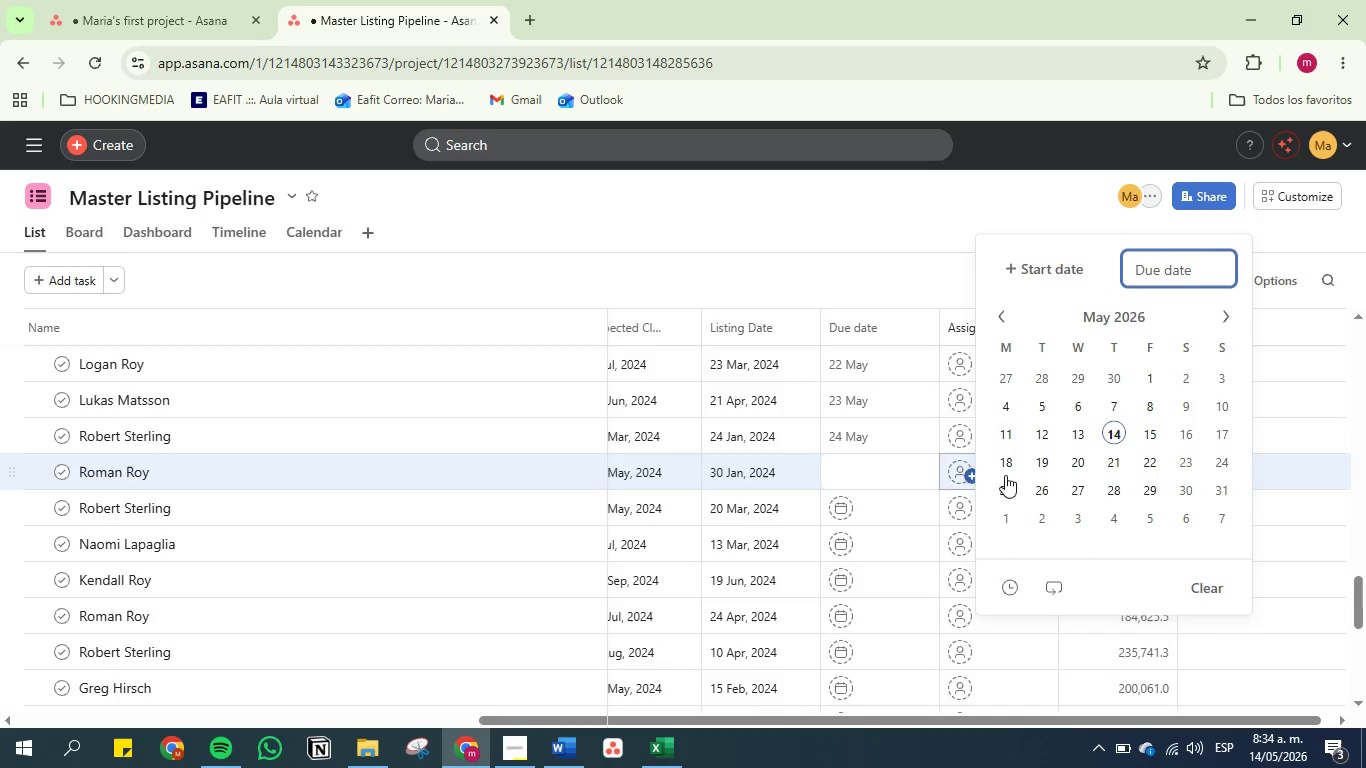 
left_click([1016, 486])
 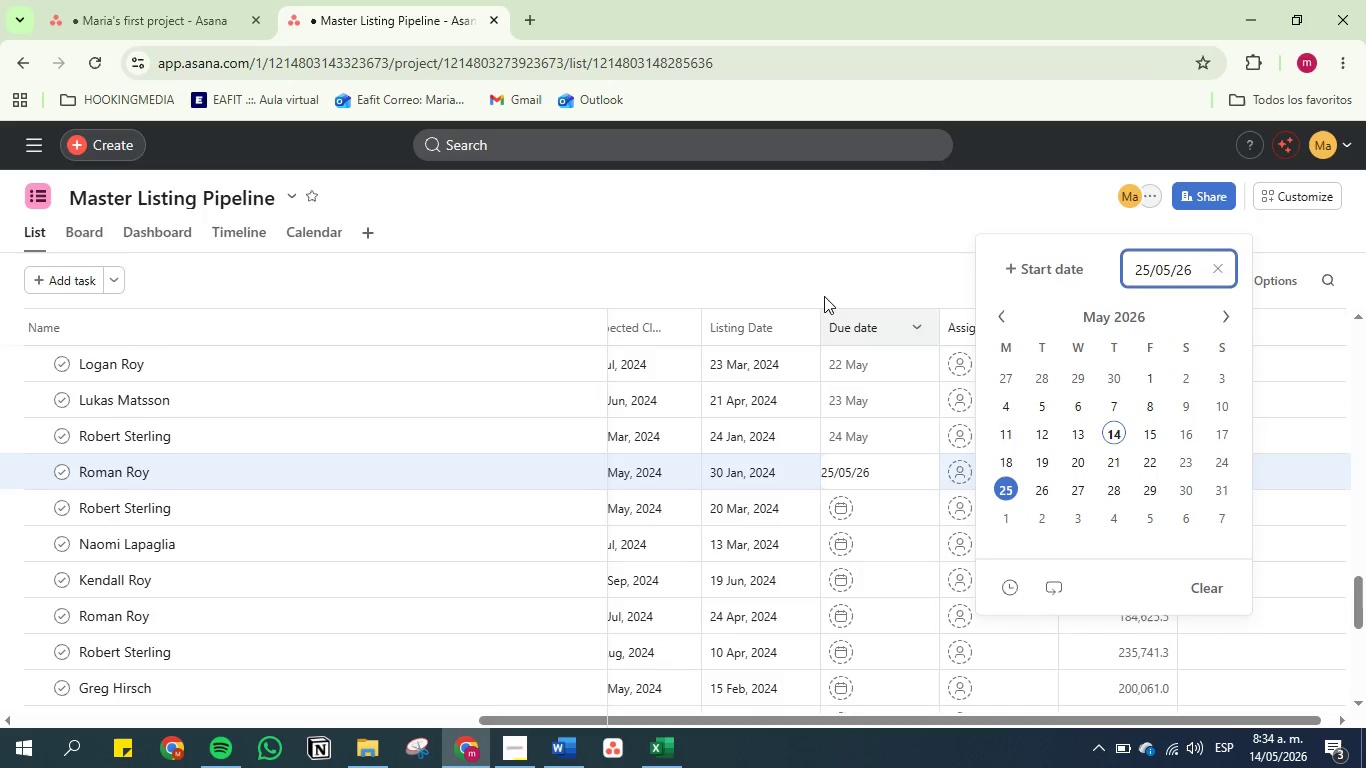 
left_click([823, 271])
 